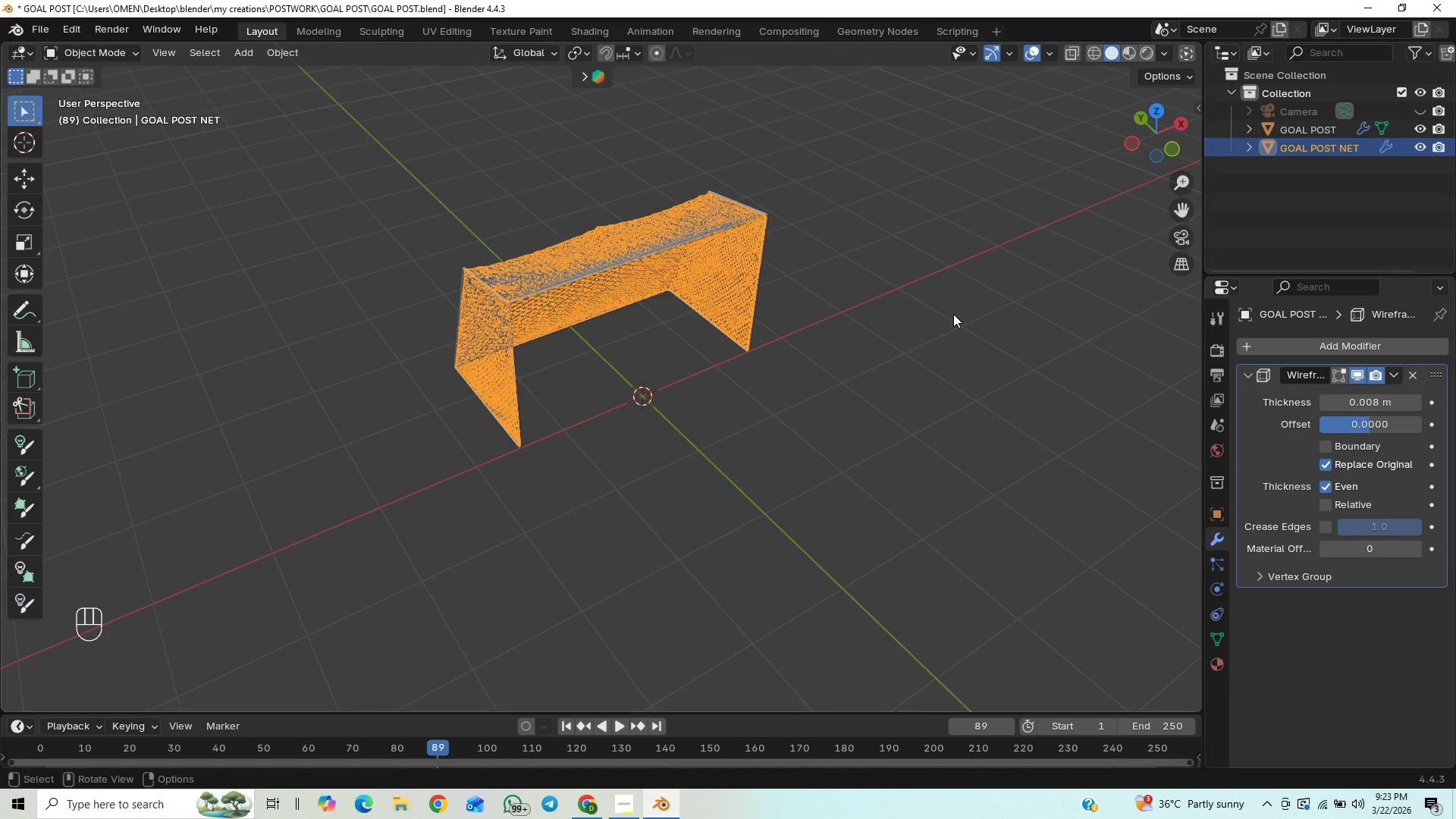 
left_click([832, 395])
 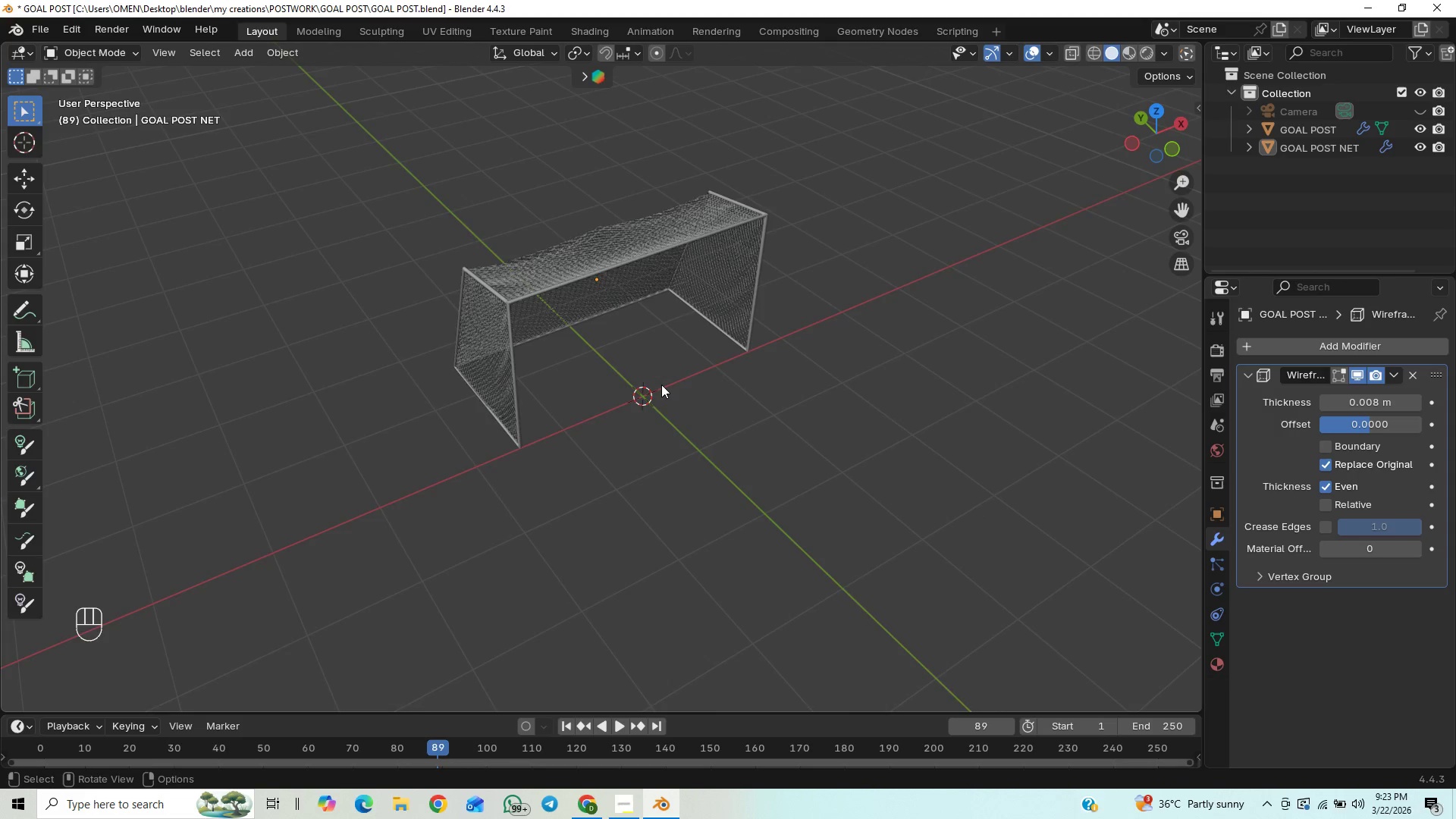 
scroll: coordinate [648, 388], scroll_direction: up, amount: 4.0
 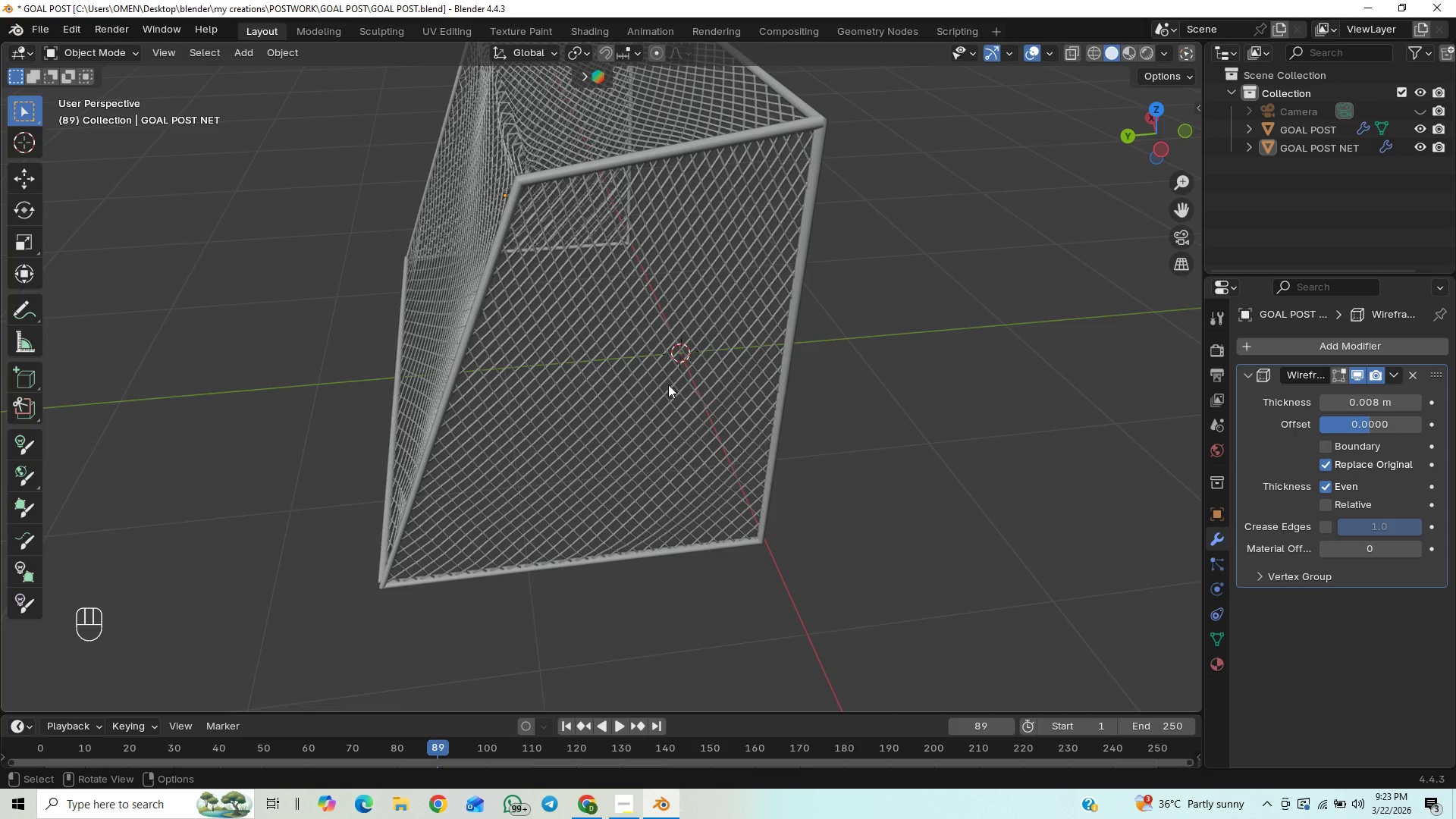 
left_click([651, 357])
 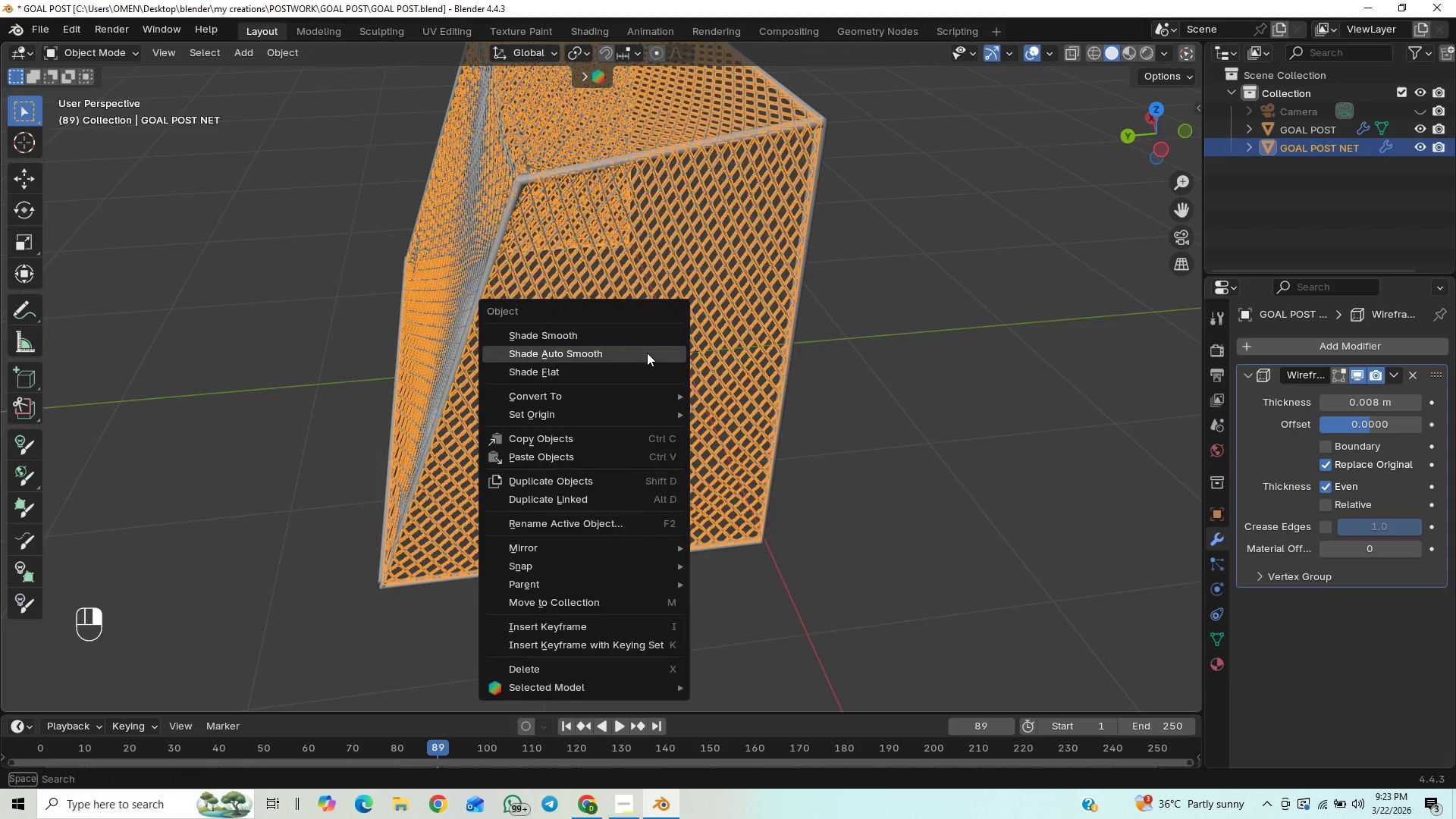 
left_click([647, 353])
 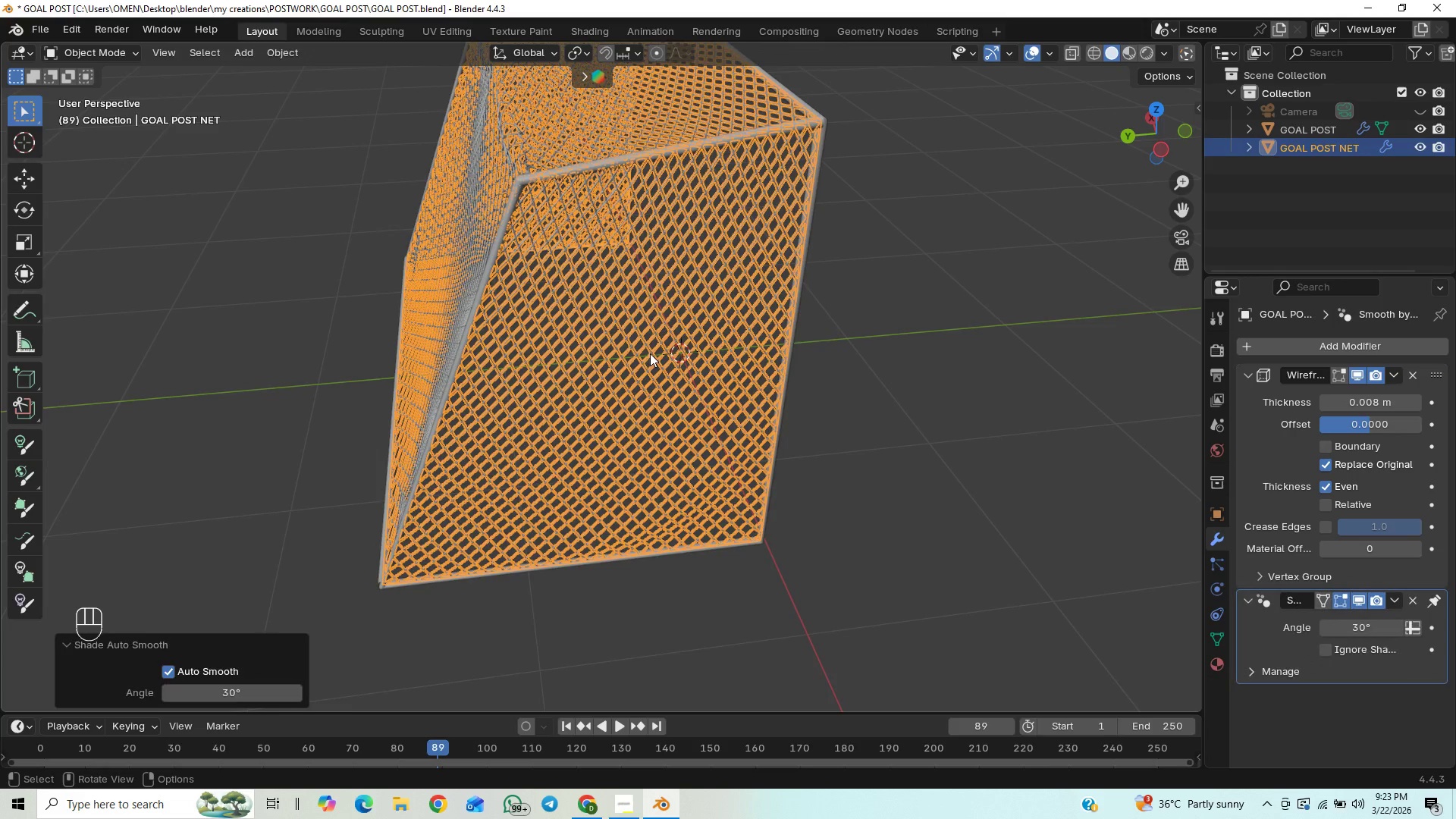 
scroll: coordinate [650, 353], scroll_direction: up, amount: 5.0
 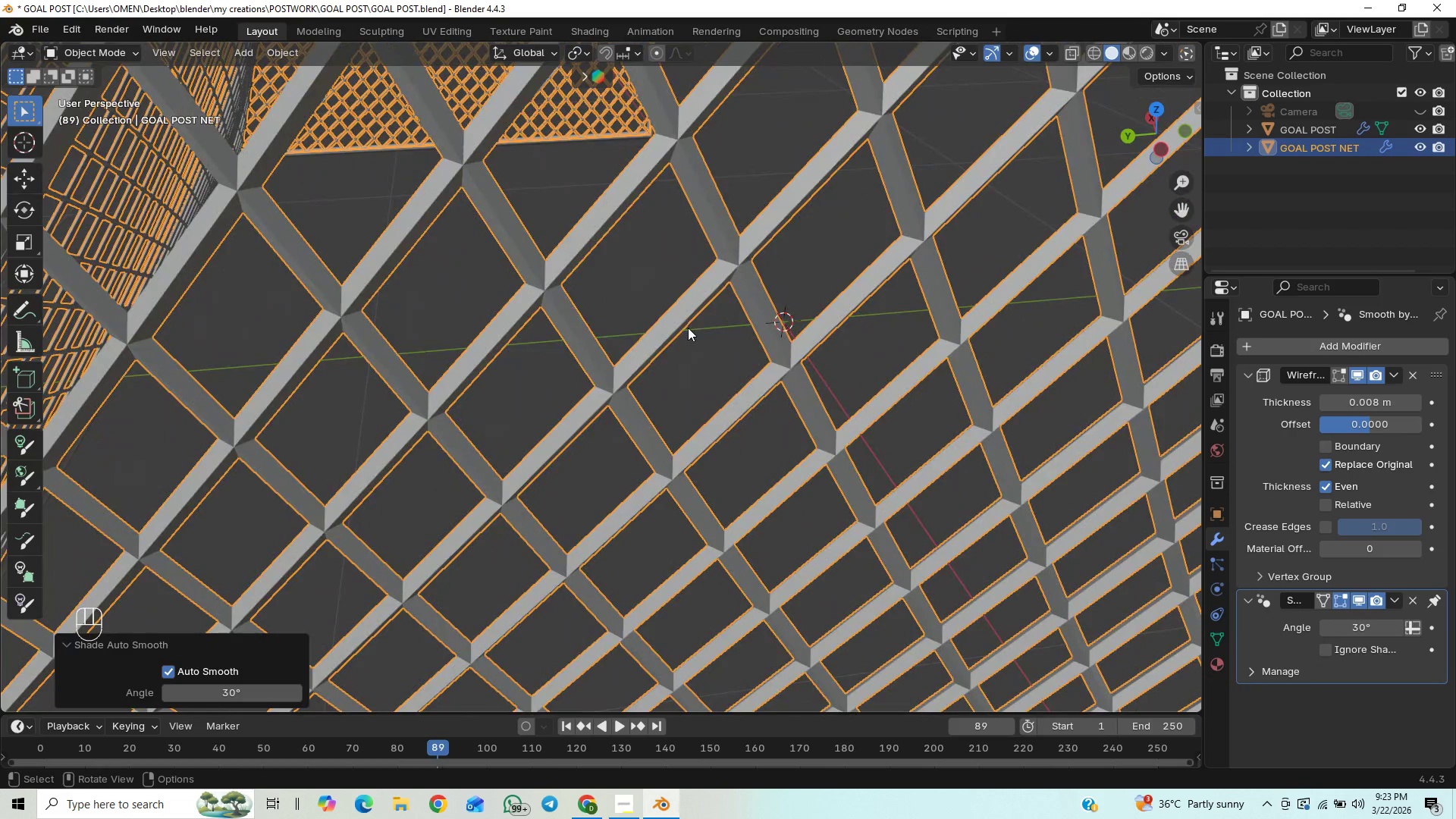 
scroll: coordinate [693, 335], scroll_direction: down, amount: 1.0
 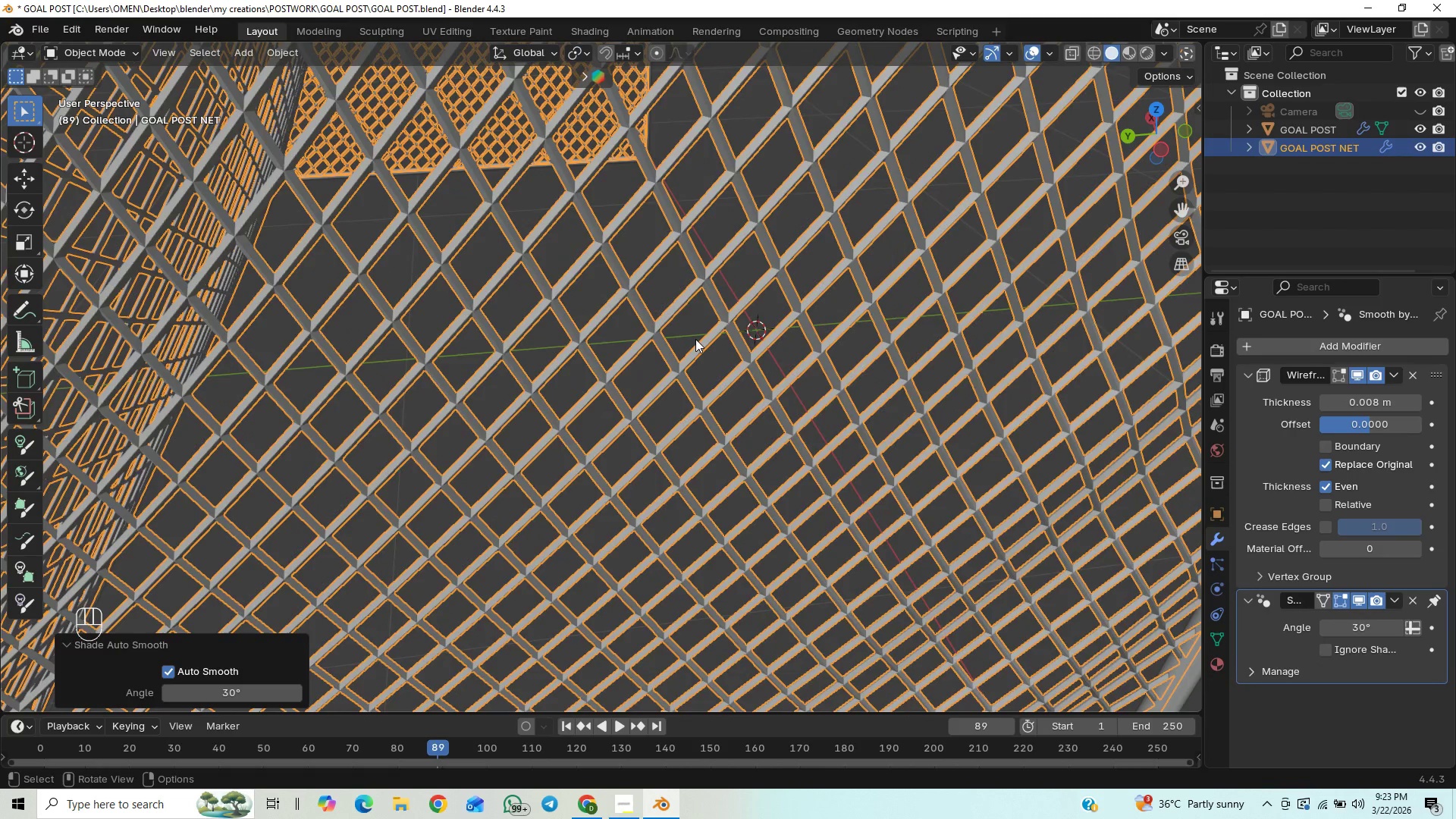 
key(Control+2)
 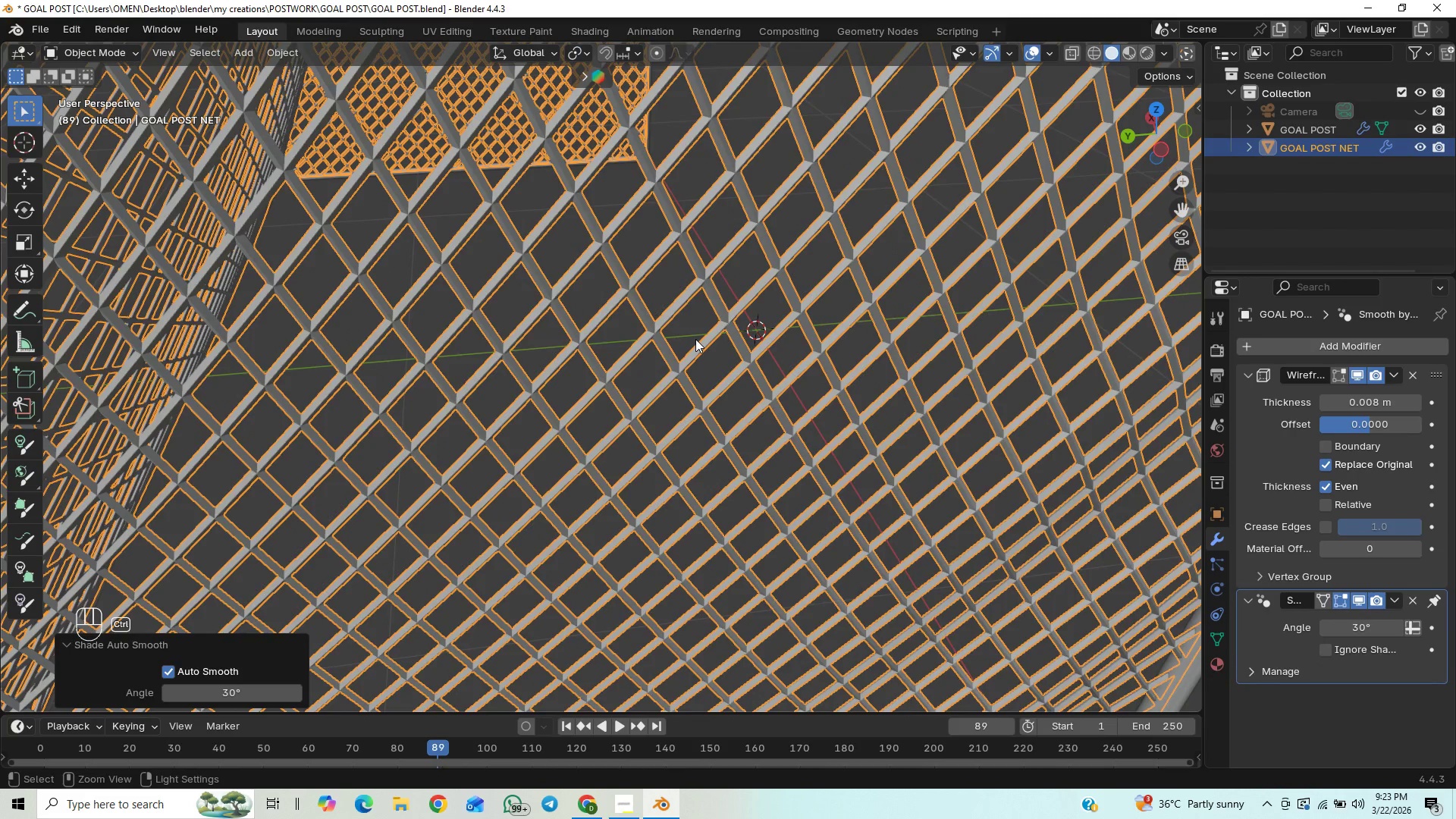 
scroll: coordinate [664, 390], scroll_direction: down, amount: 11.0
 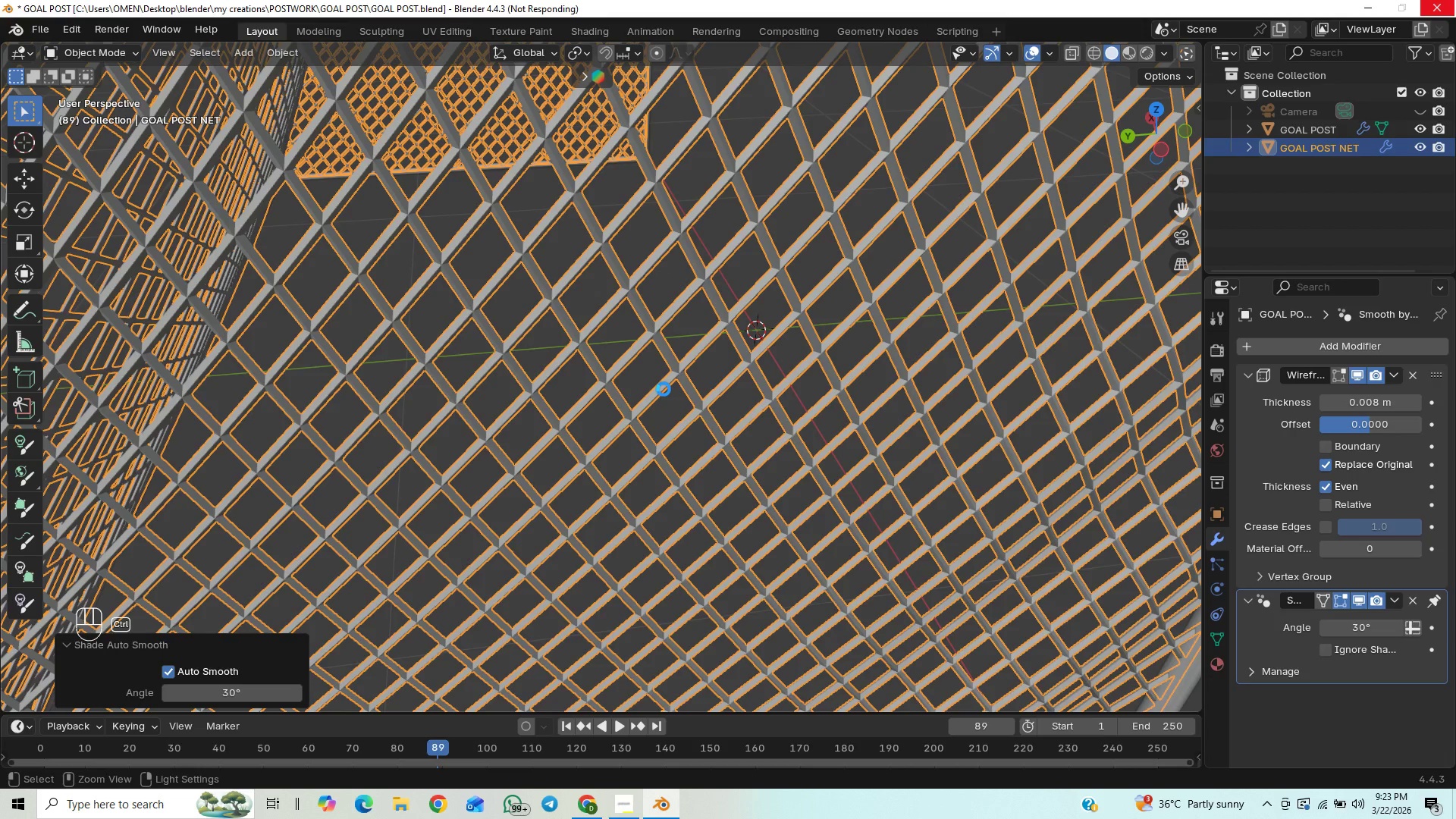 
wait(5.32)
 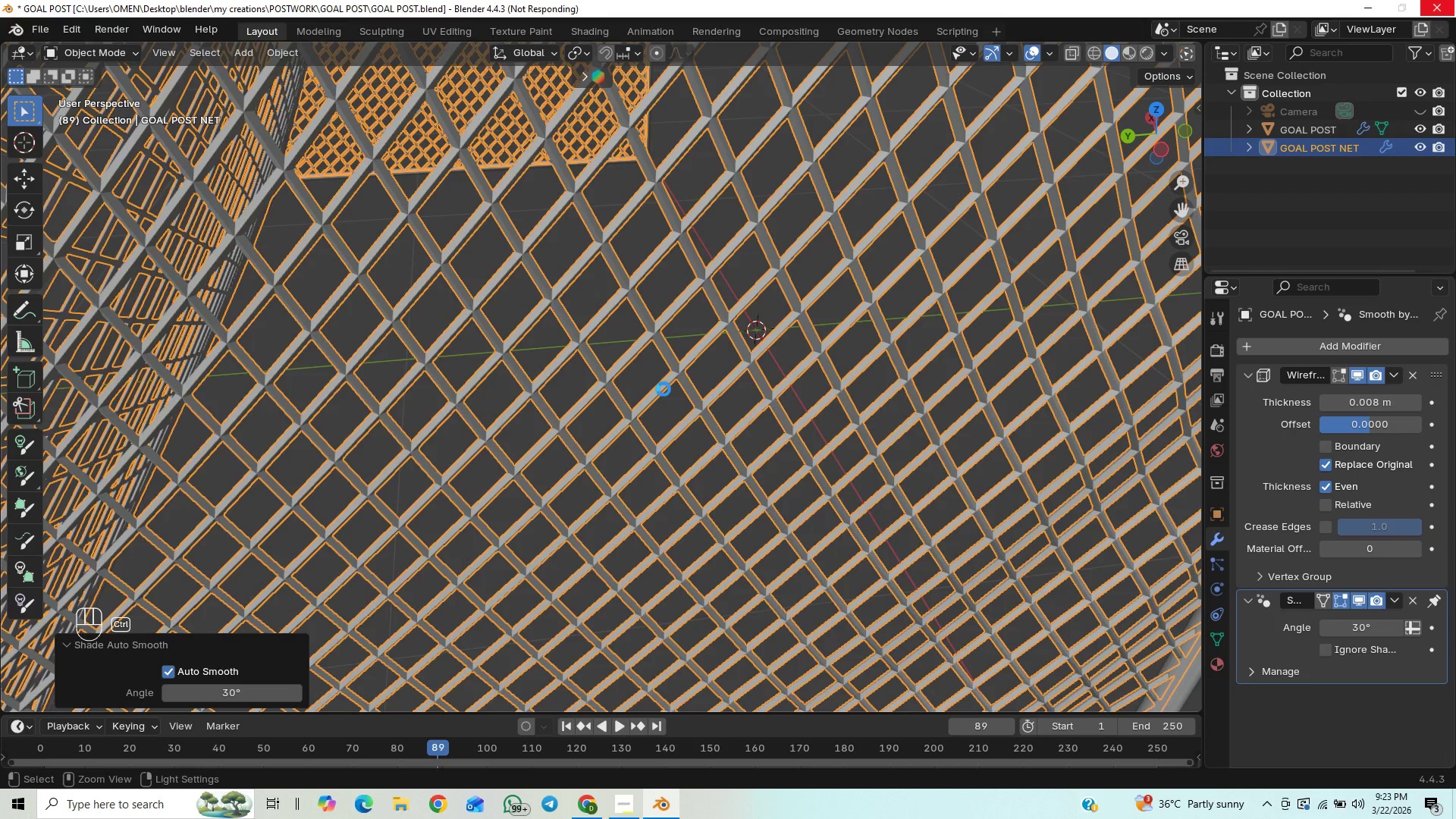 
scroll: coordinate [751, 347], scroll_direction: up, amount: 11.0
 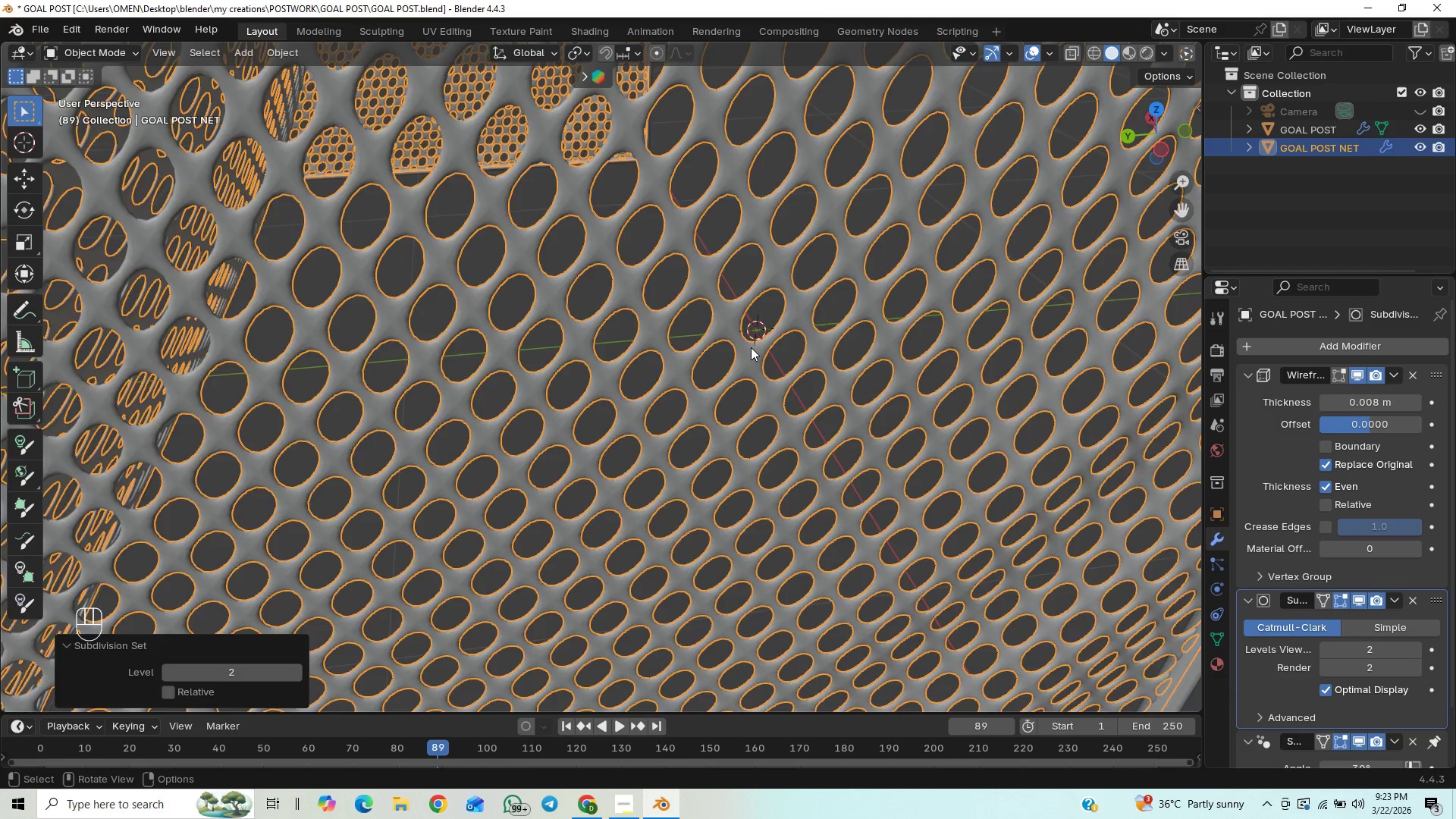 
scroll: coordinate [751, 347], scroll_direction: down, amount: 8.0
 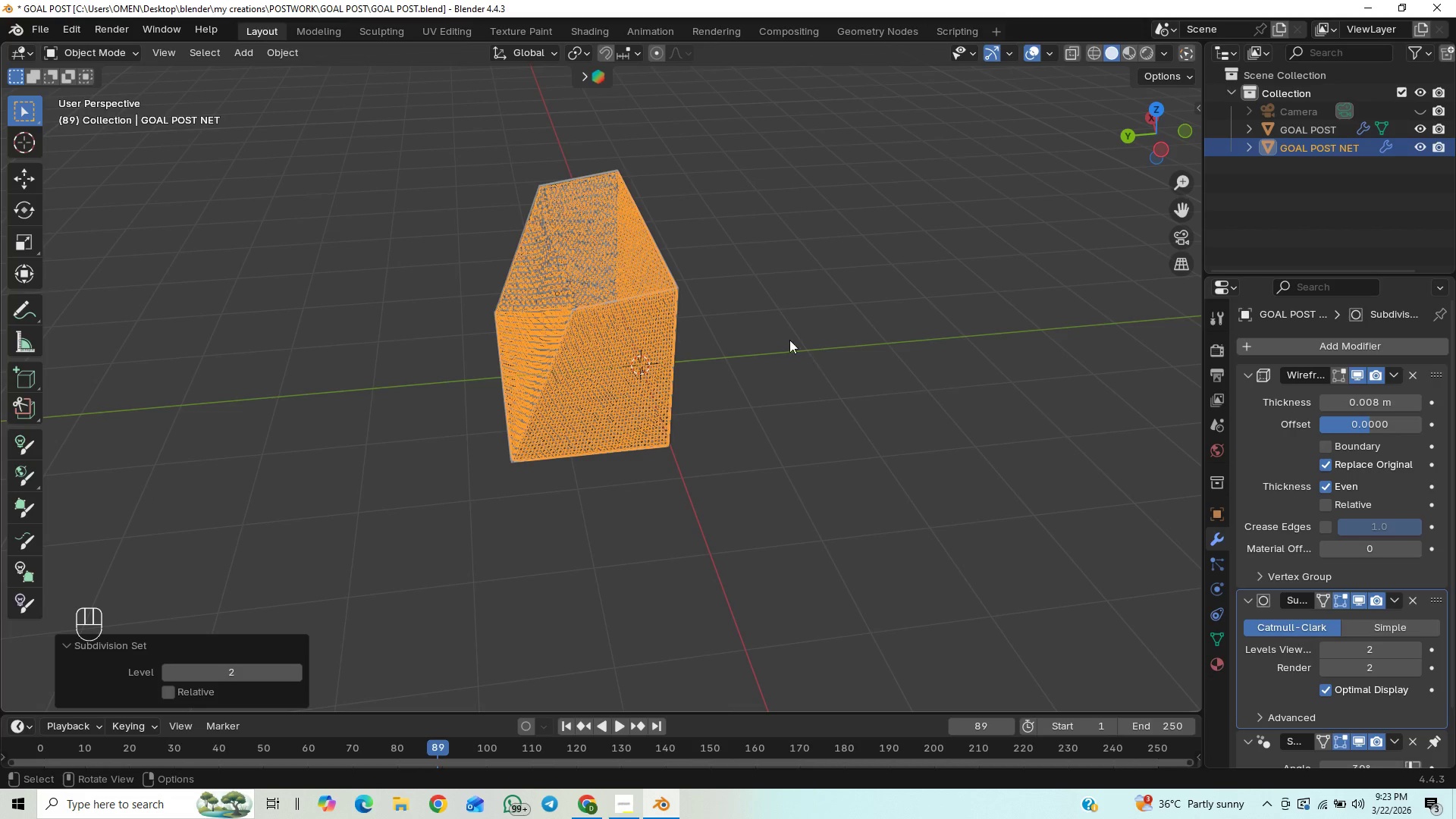 
left_click([789, 340])
 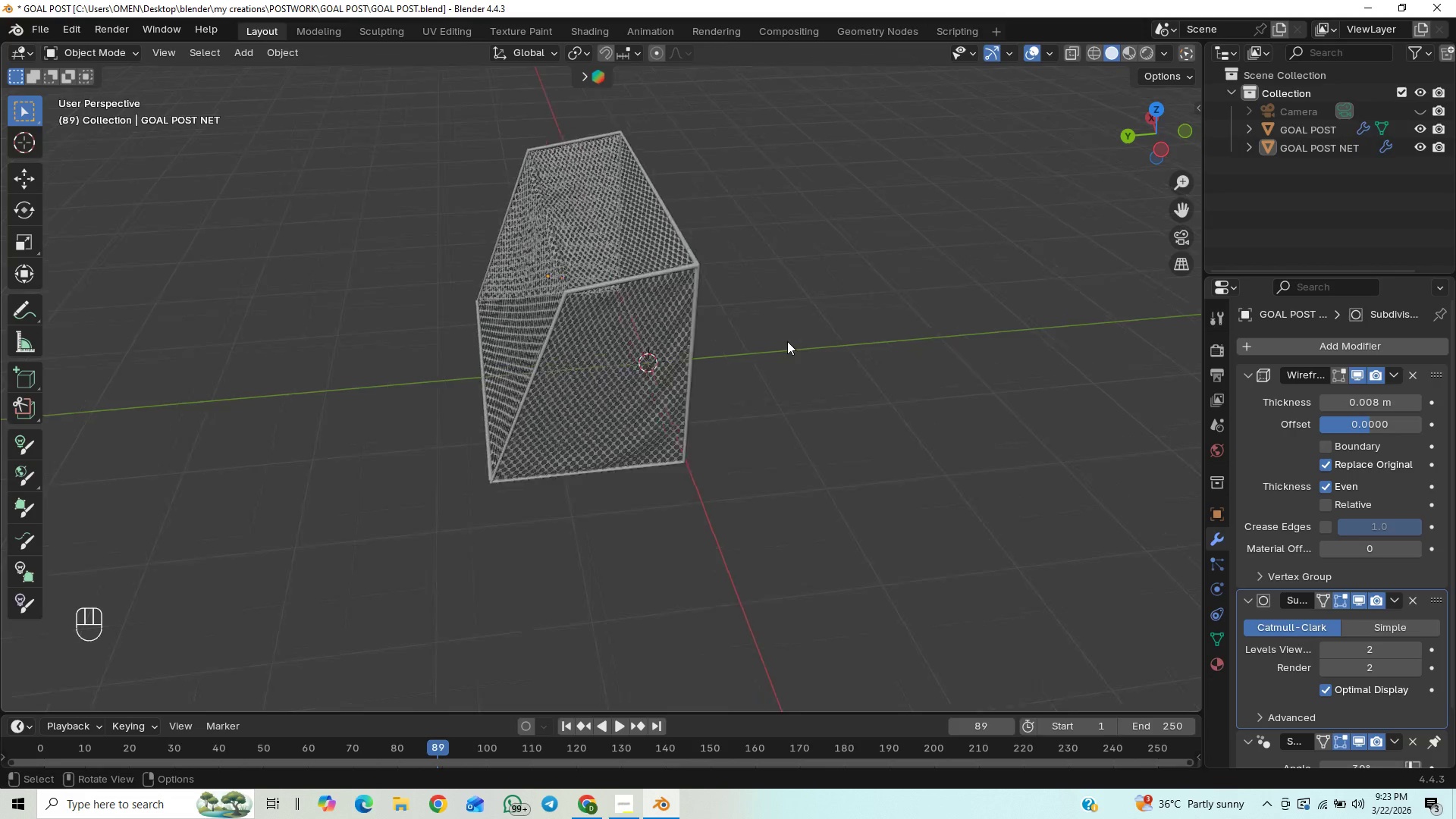 
scroll: coordinate [789, 344], scroll_direction: up, amount: 7.0
 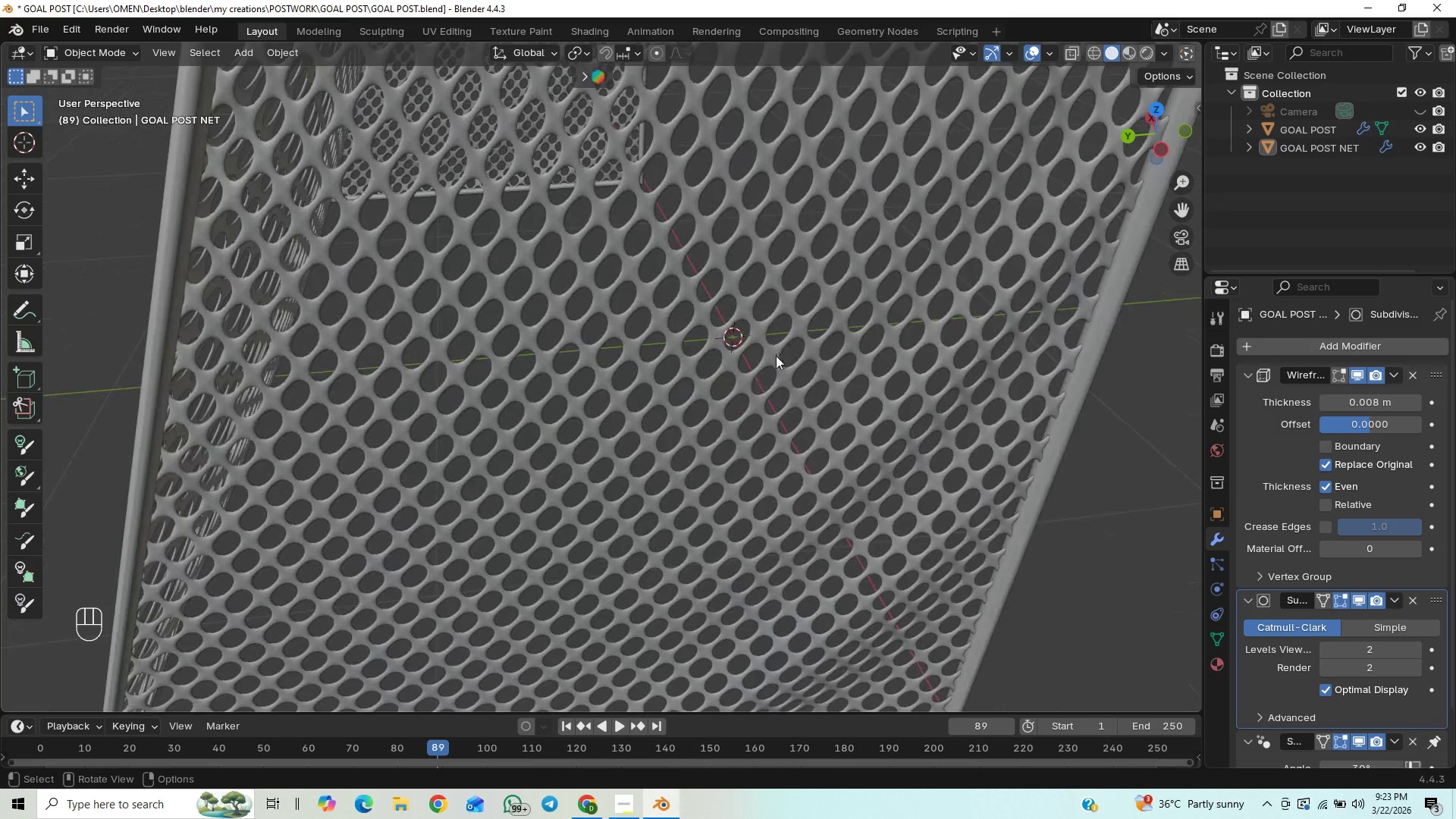 
scroll: coordinate [776, 356], scroll_direction: down, amount: 13.0
 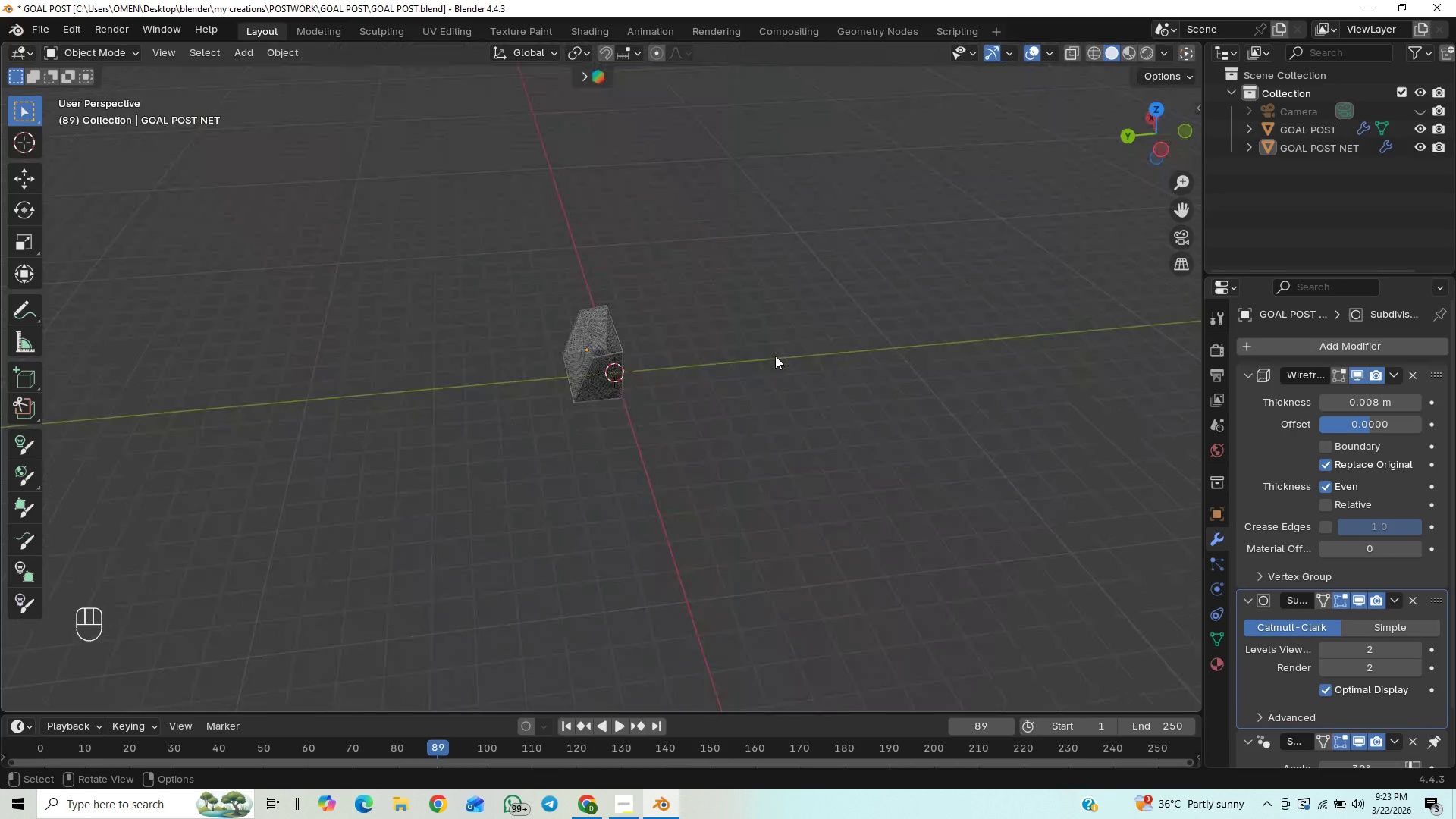 
scroll: coordinate [775, 353], scroll_direction: up, amount: 11.0
 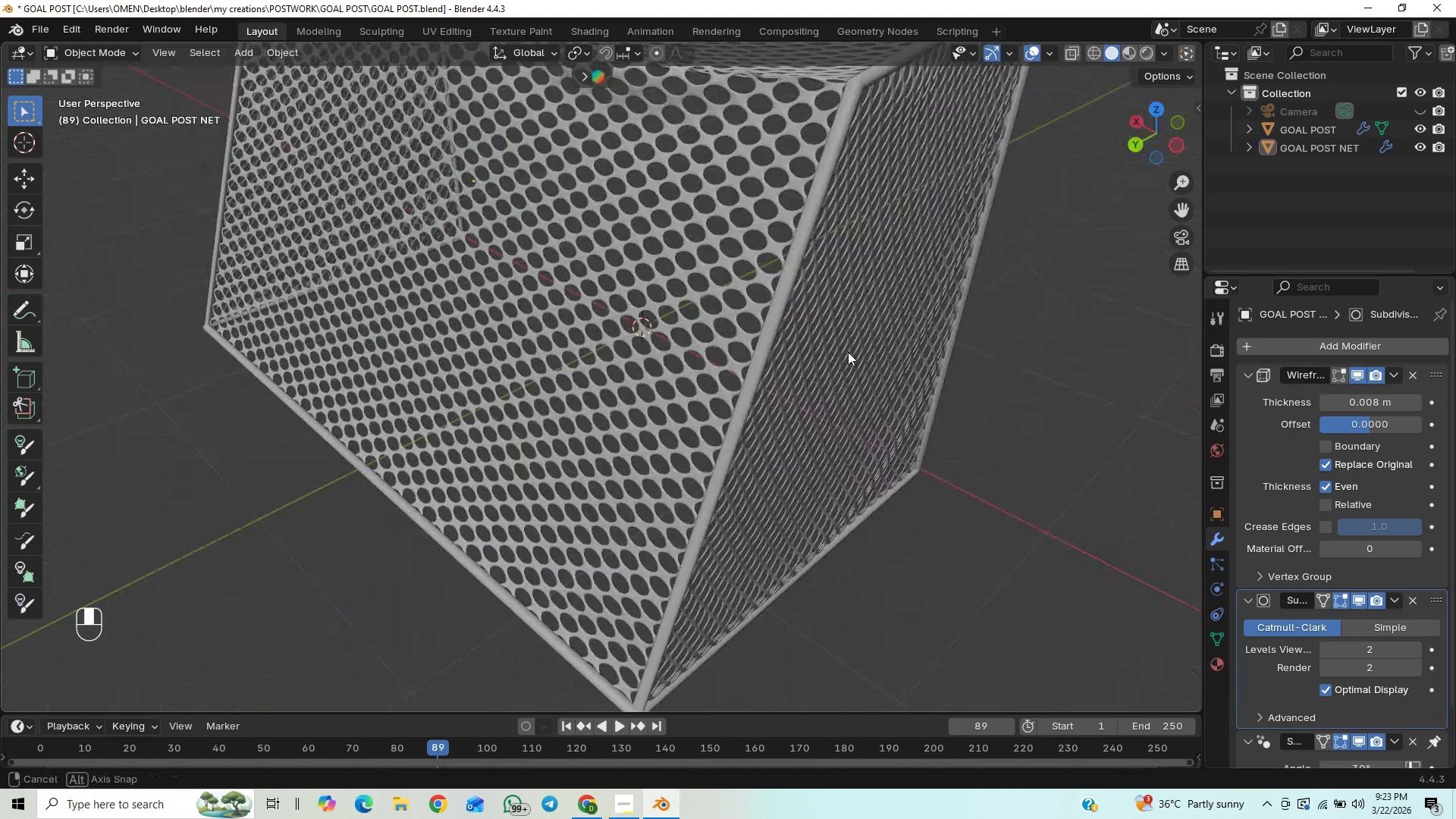 
key(Control+Z)
 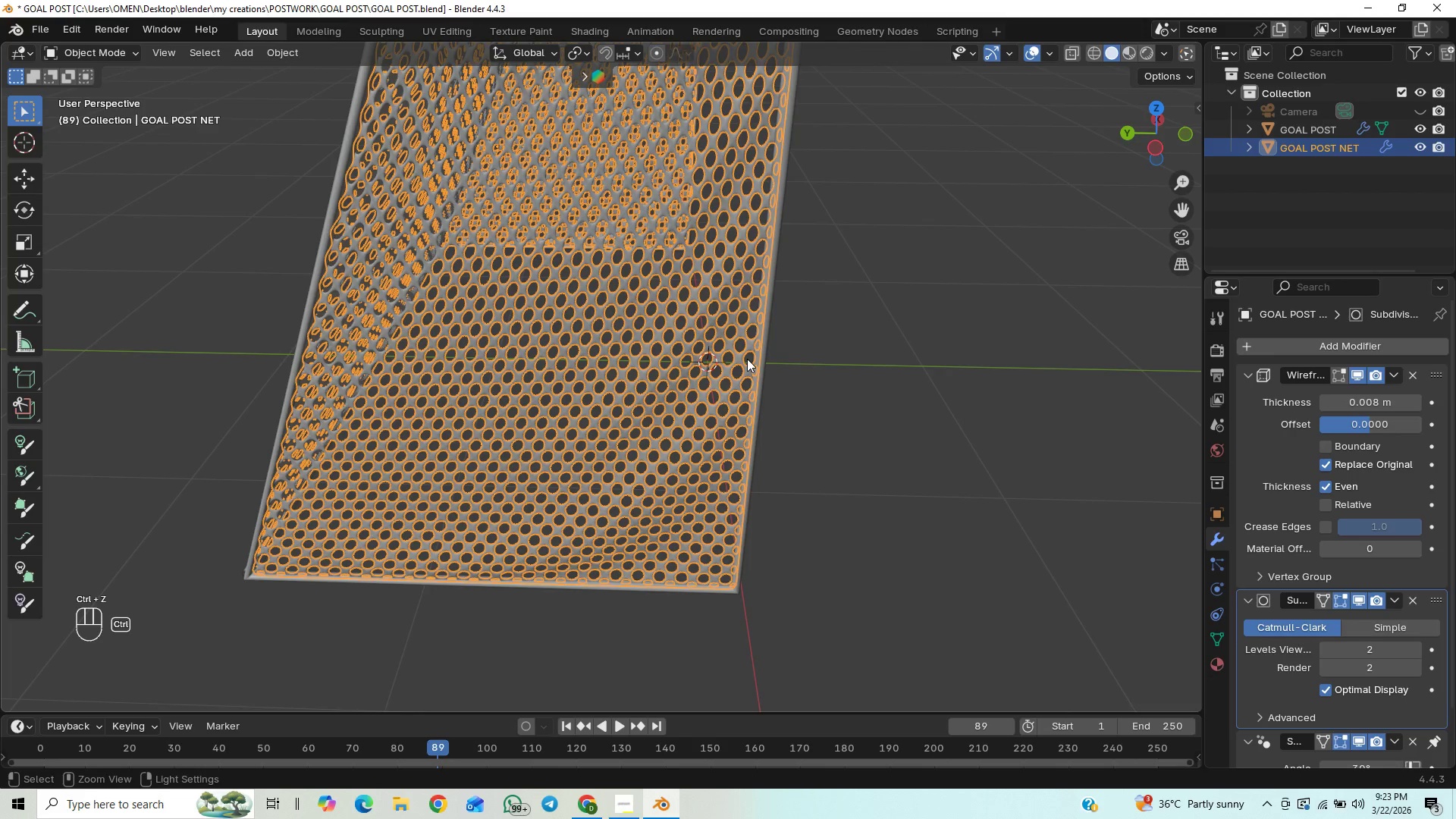 
key(Control+Z)
 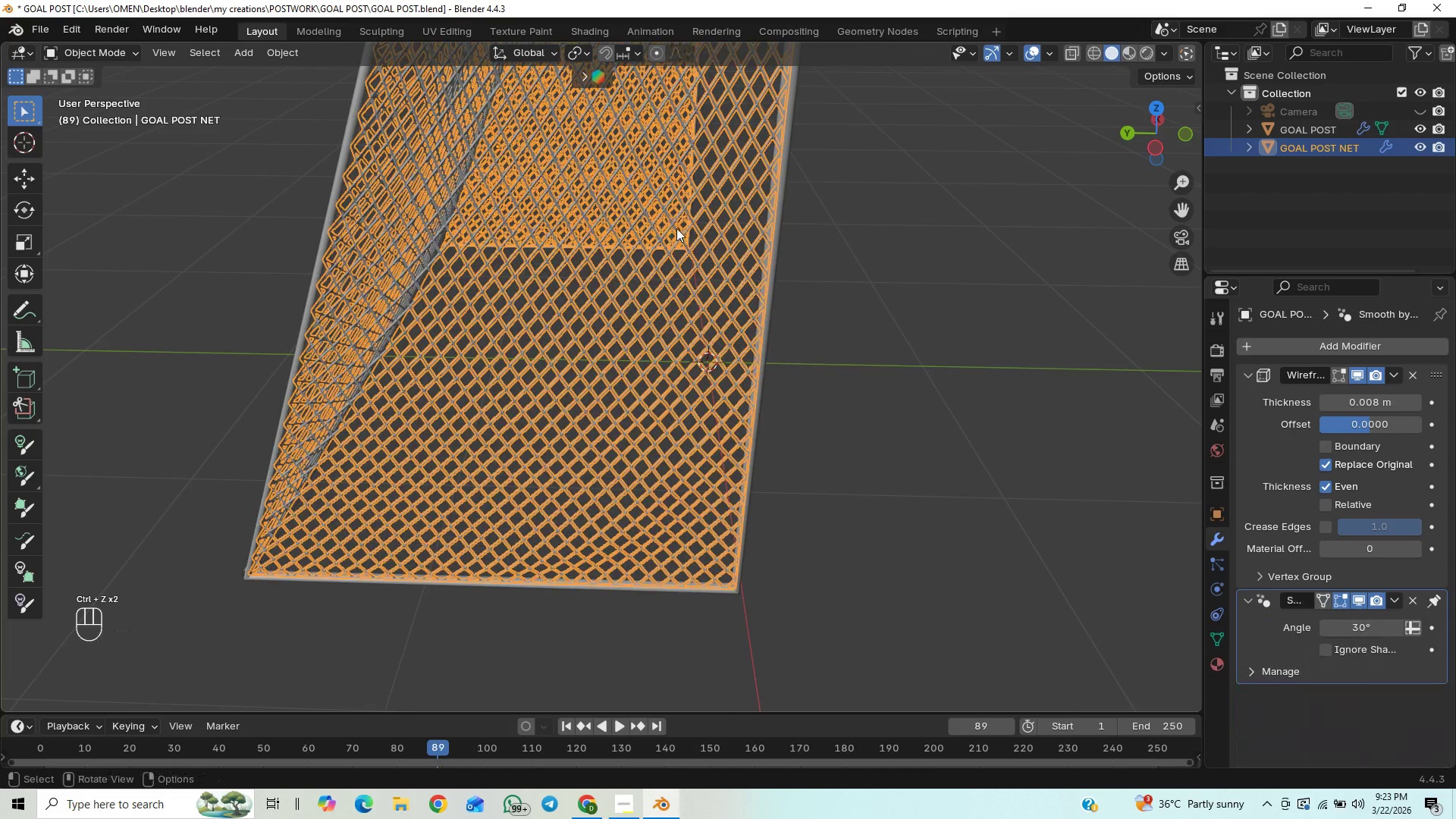 
scroll: coordinate [662, 254], scroll_direction: up, amount: 1.0
 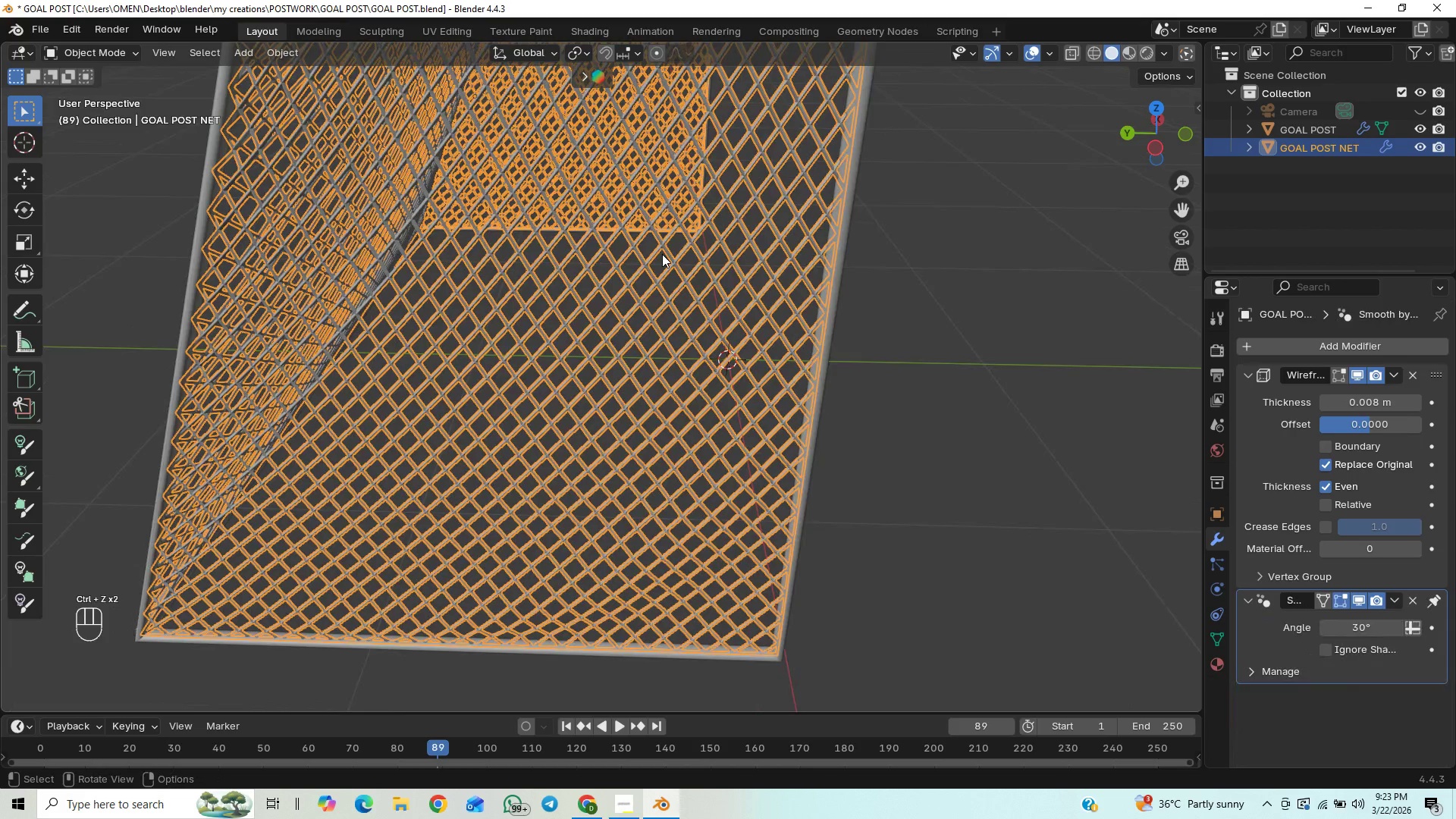 
scroll: coordinate [662, 254], scroll_direction: down, amount: 1.0
 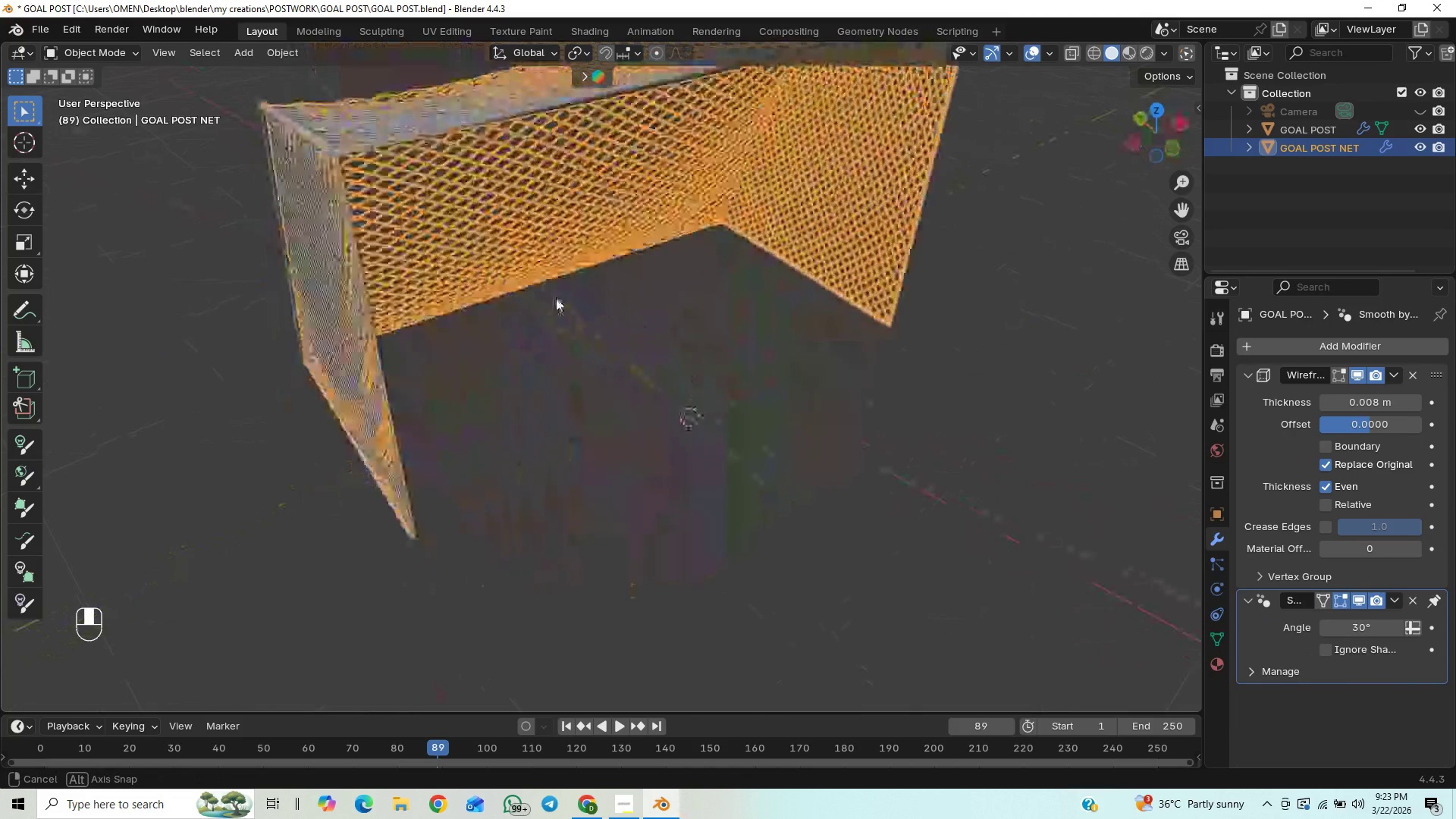 
wait(5.55)
 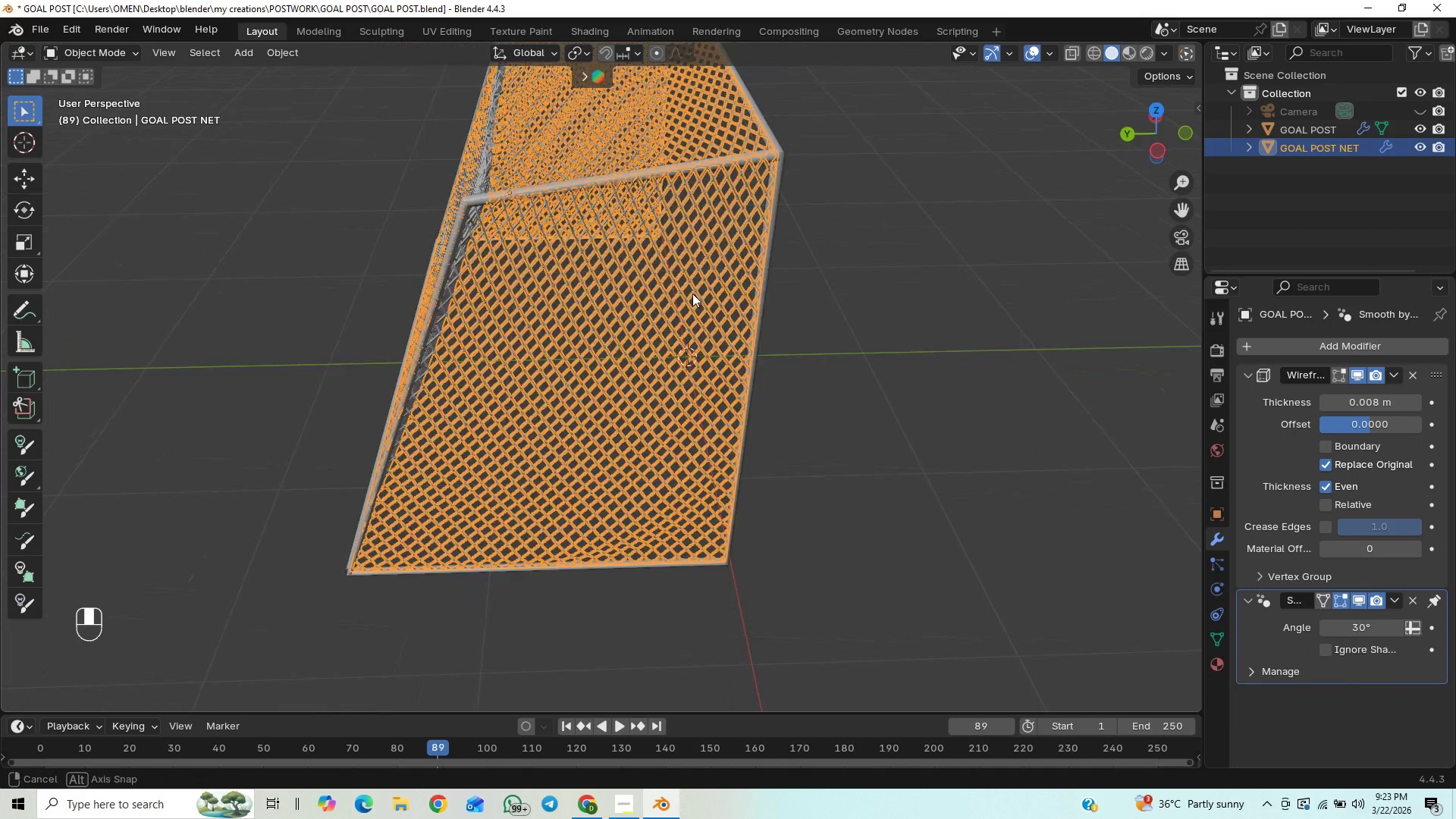 
left_click([807, 392])
 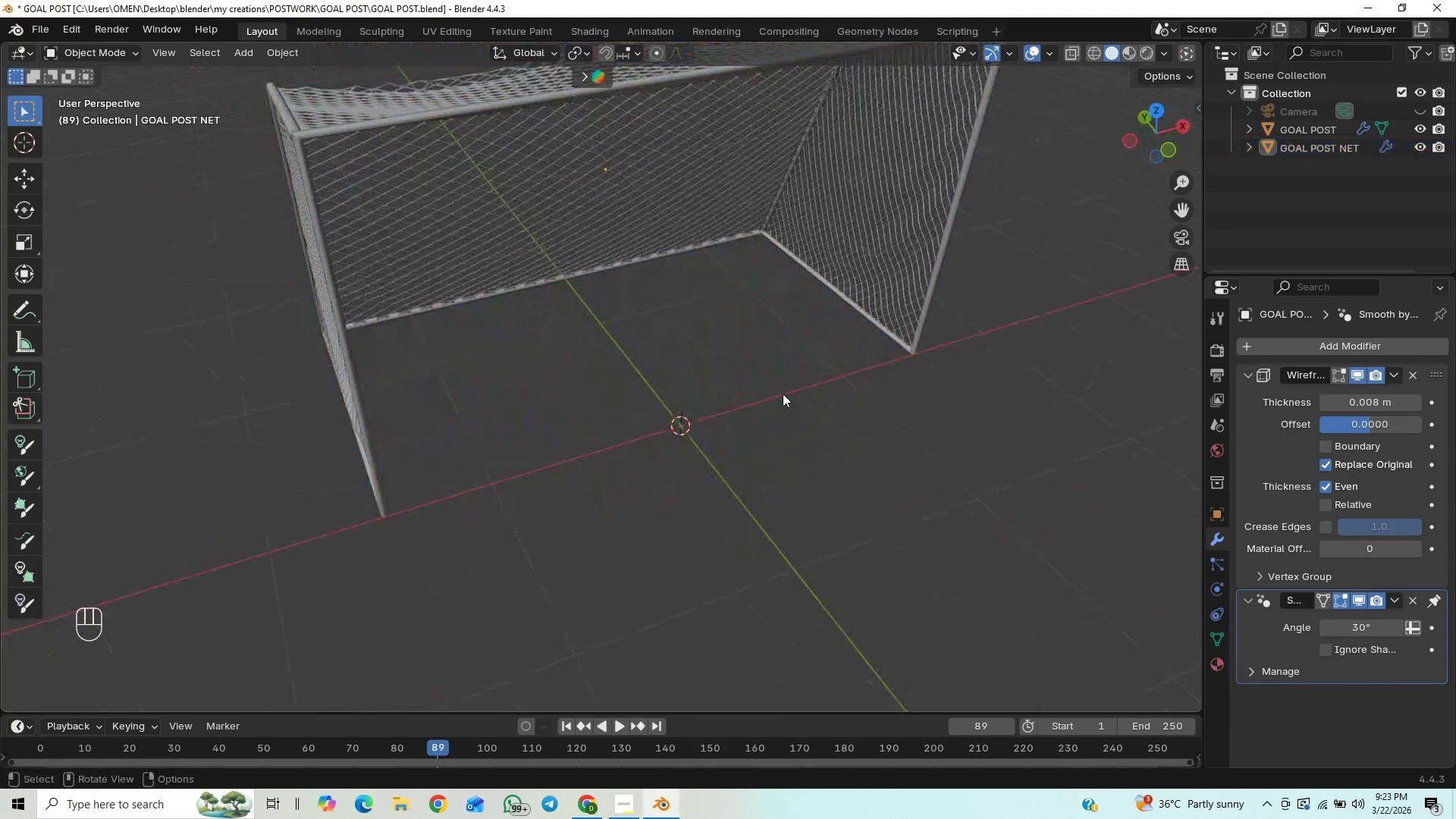 
hold_key(key=ShiftLeft, duration=0.78)
 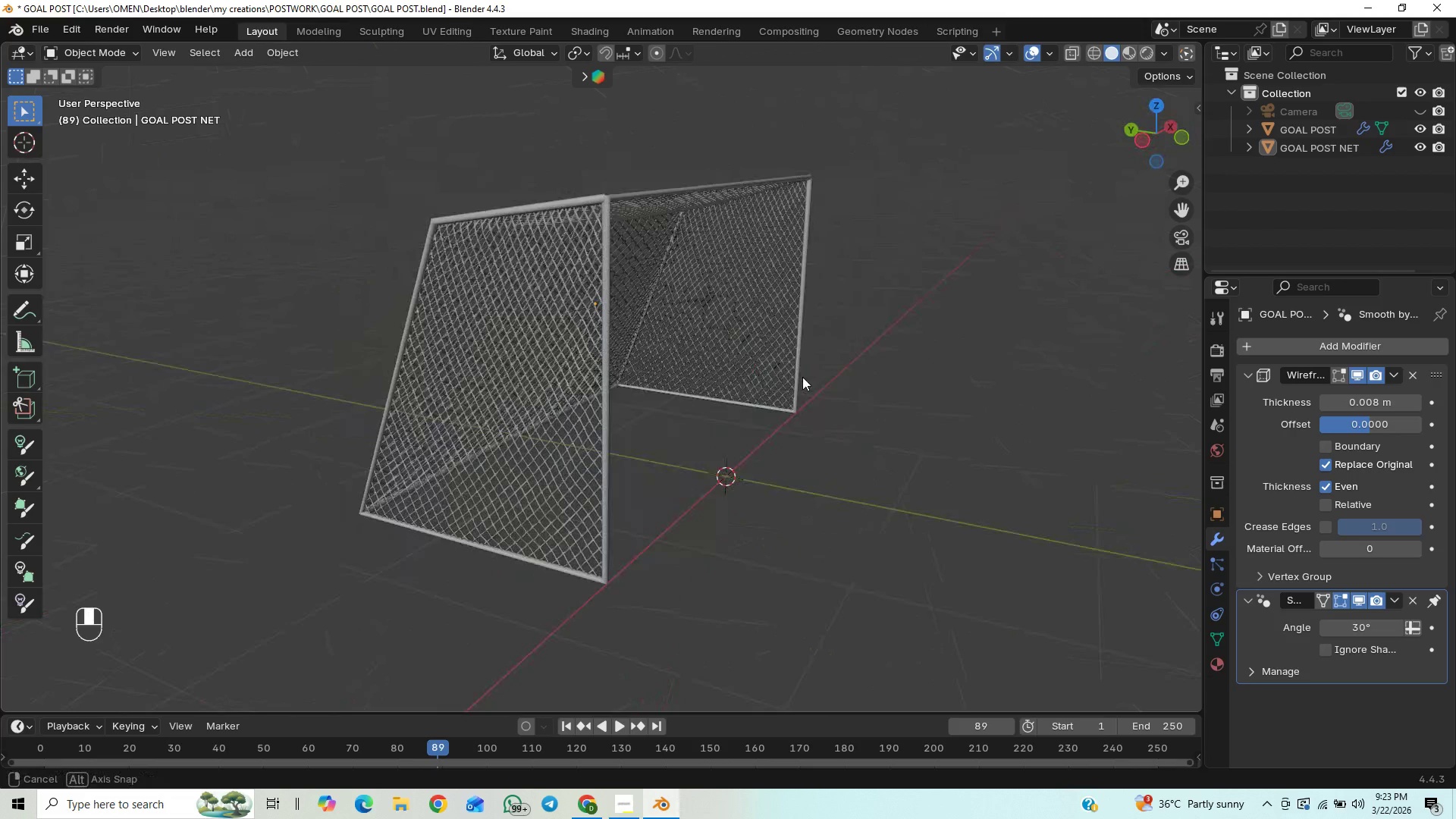 
scroll: coordinate [783, 394], scroll_direction: down, amount: 1.0
 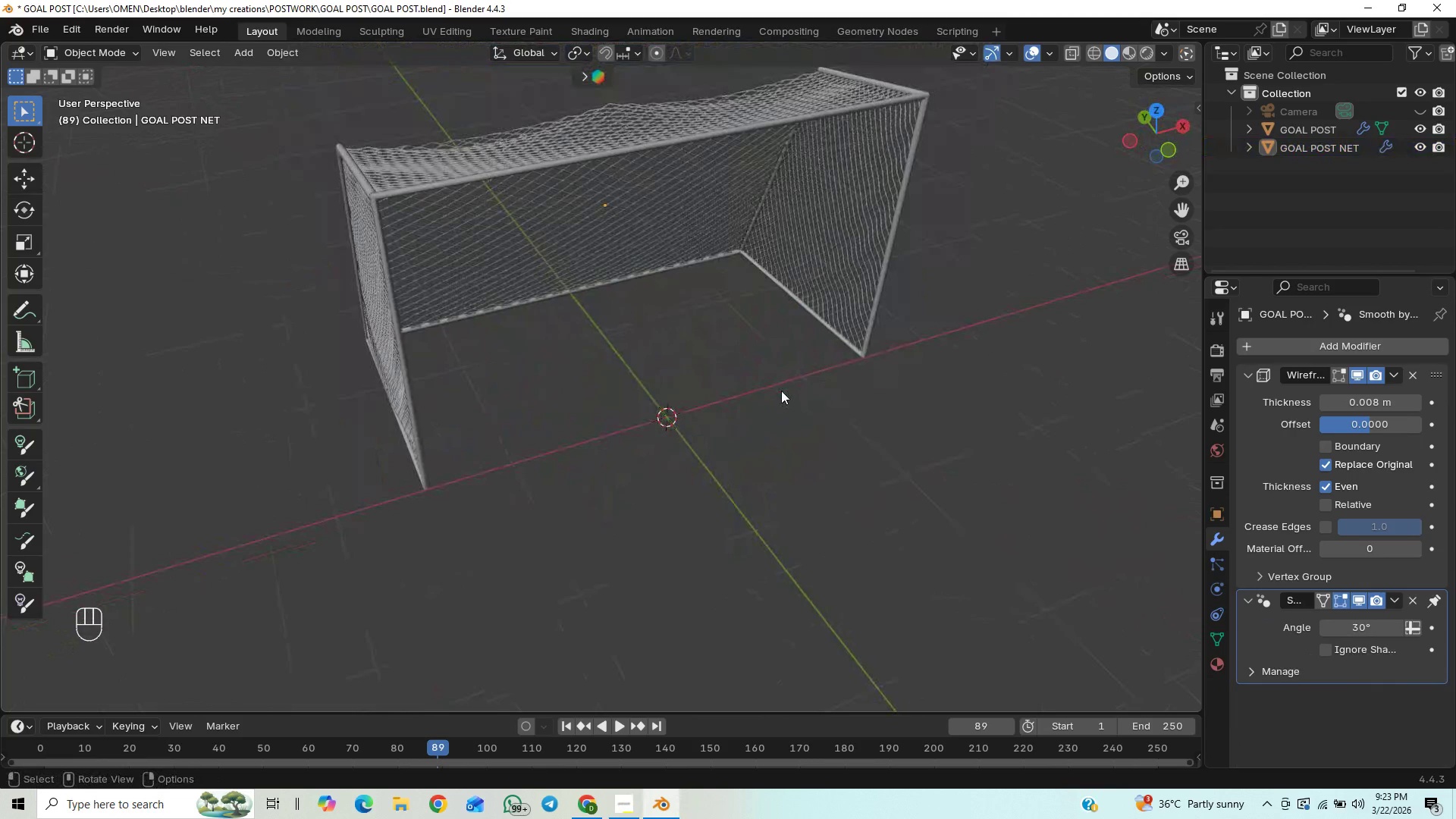 
scroll: coordinate [538, 375], scroll_direction: up, amount: 1.0
 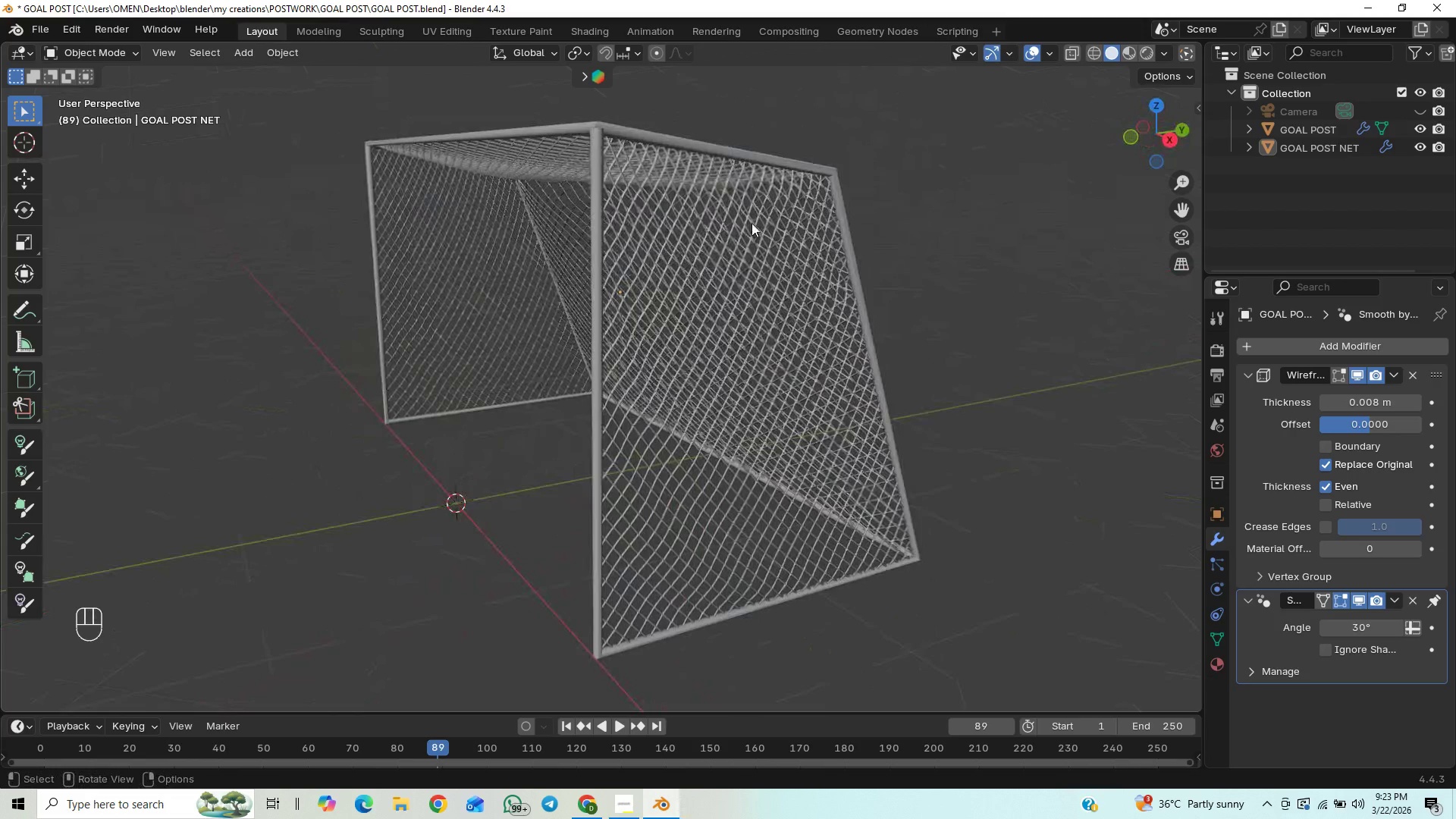 
key(Control+S)
 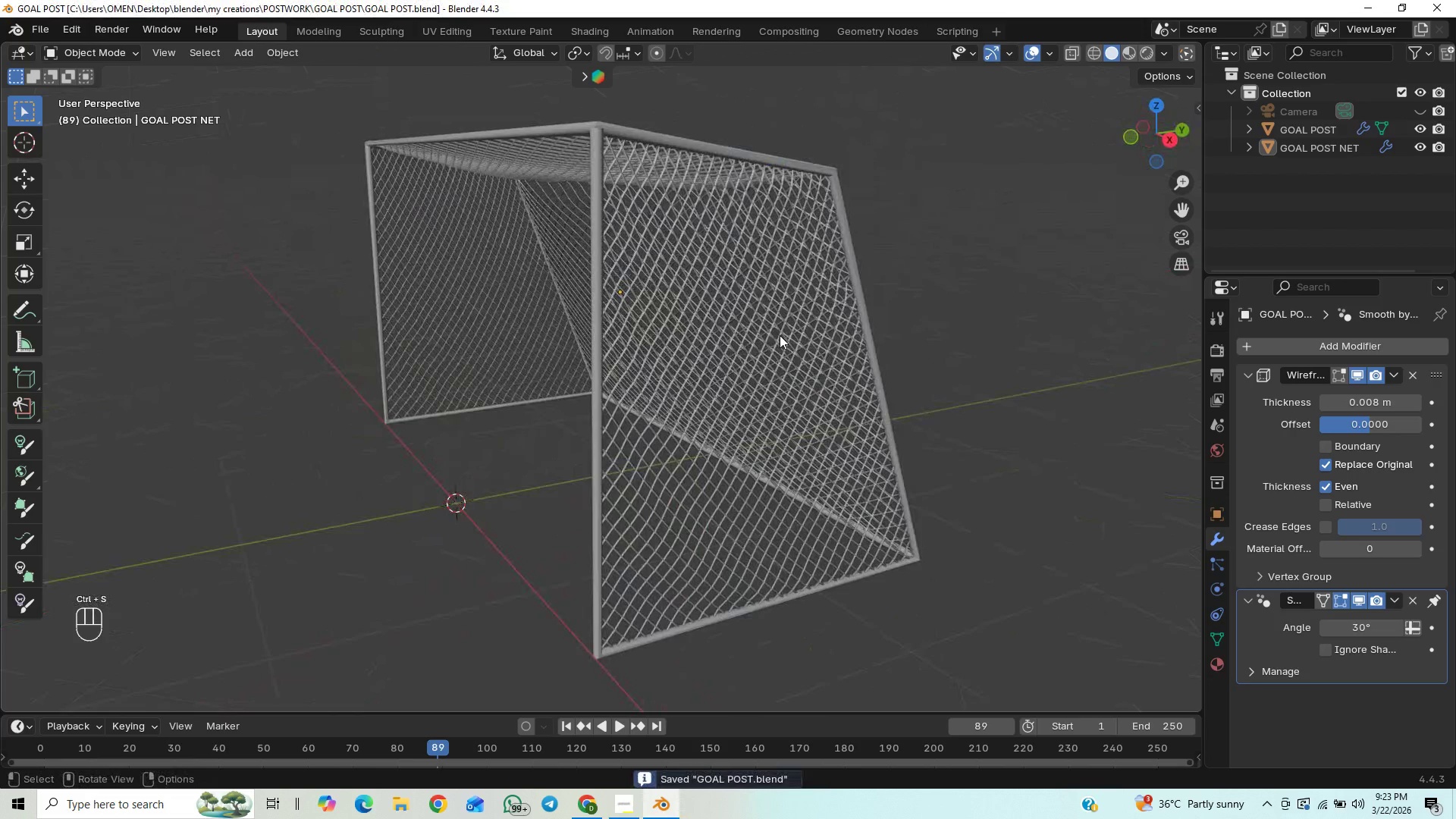 
scroll: coordinate [780, 335], scroll_direction: down, amount: 1.0
 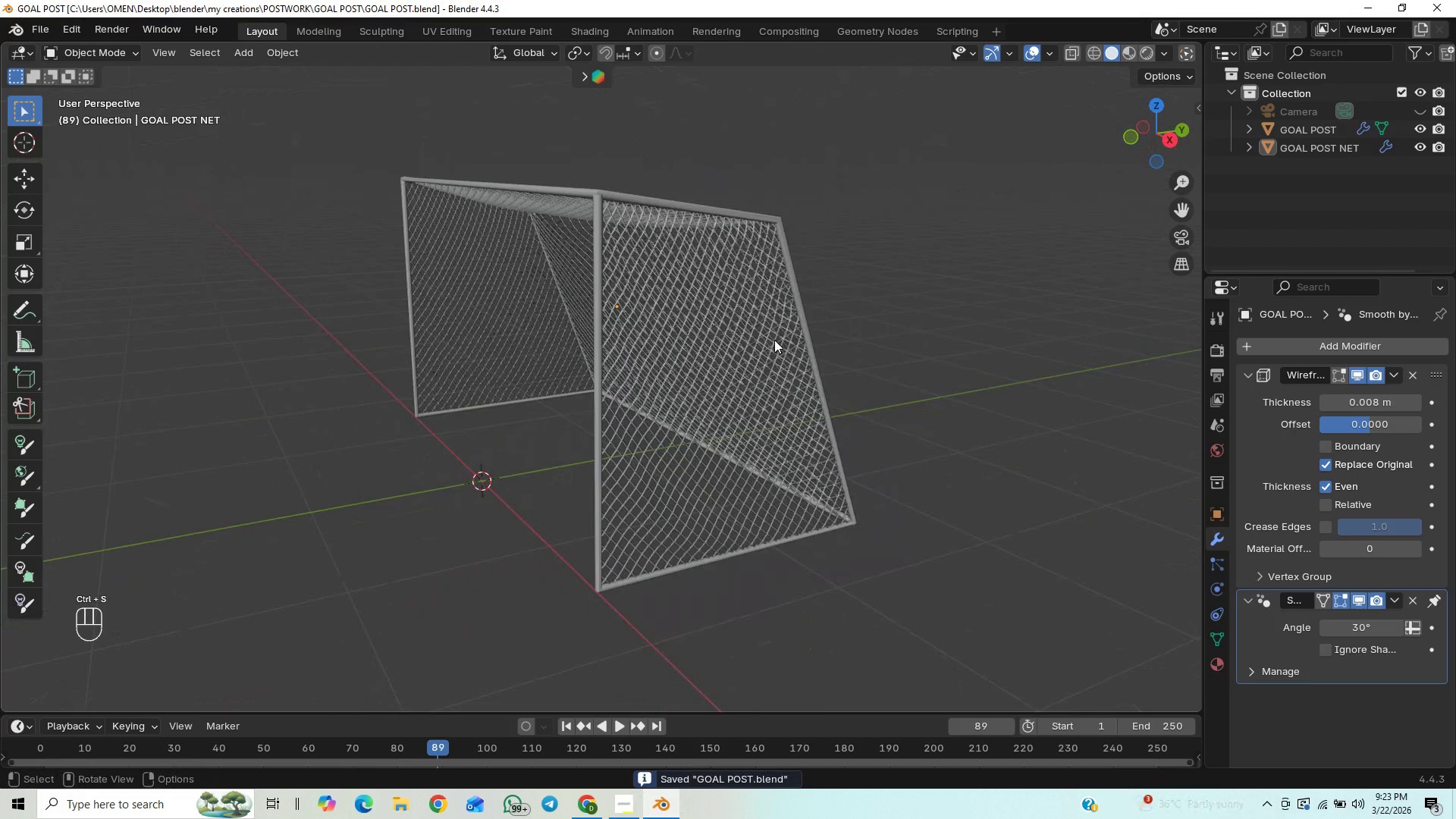 
key(Control+S)
 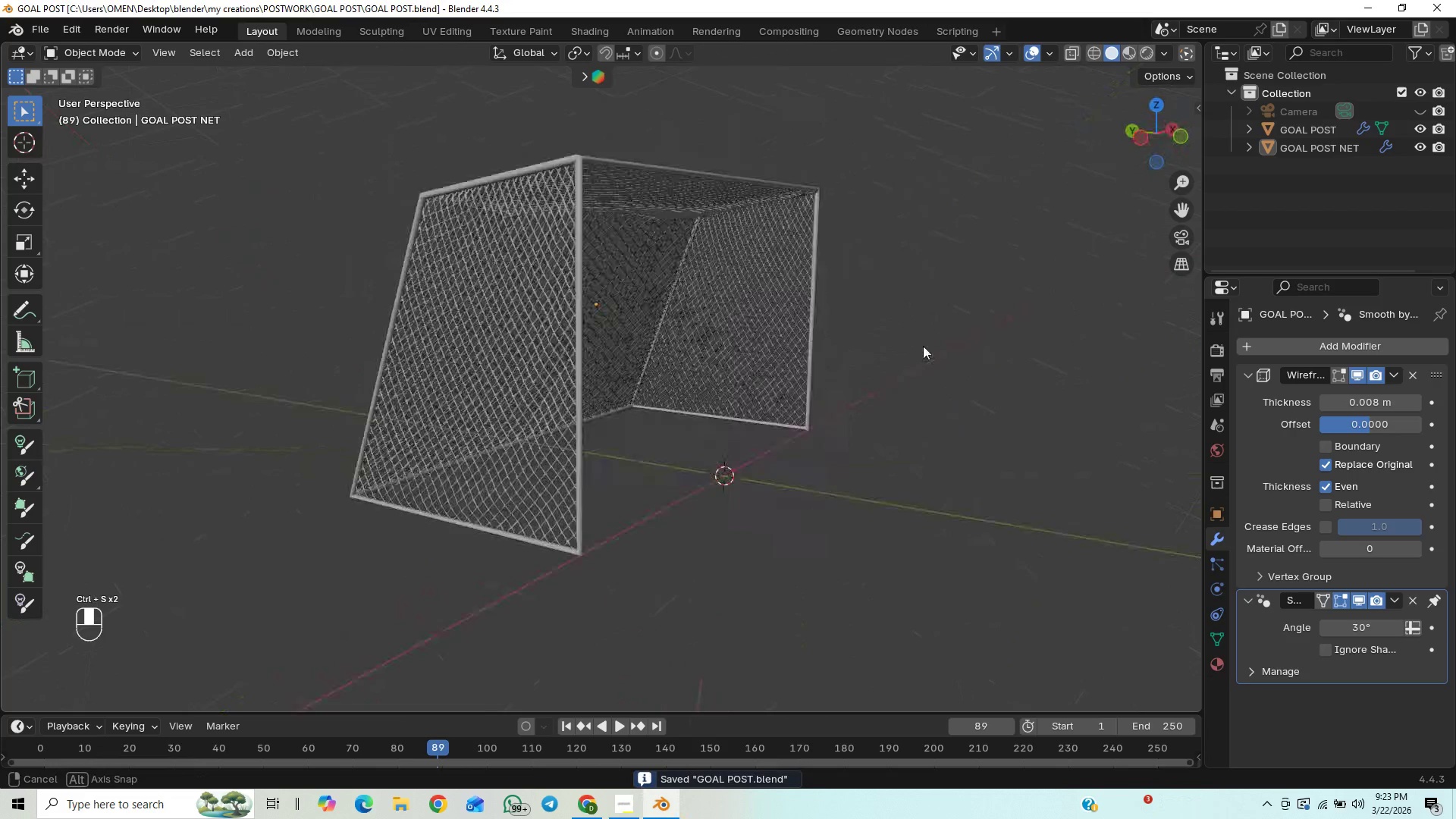 
key(Control+S)
 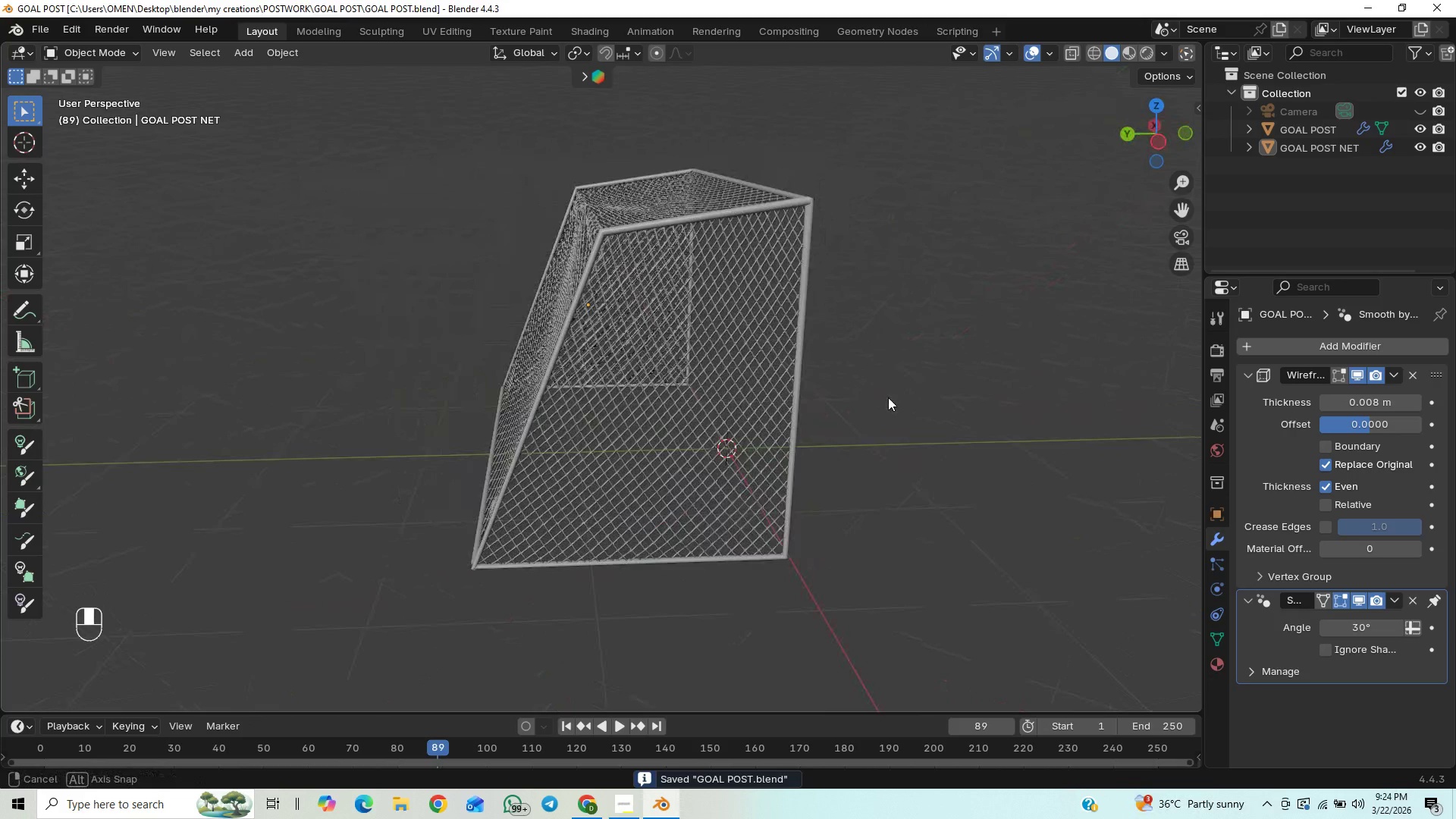 
hold_key(key=ControlLeft, duration=0.62)
 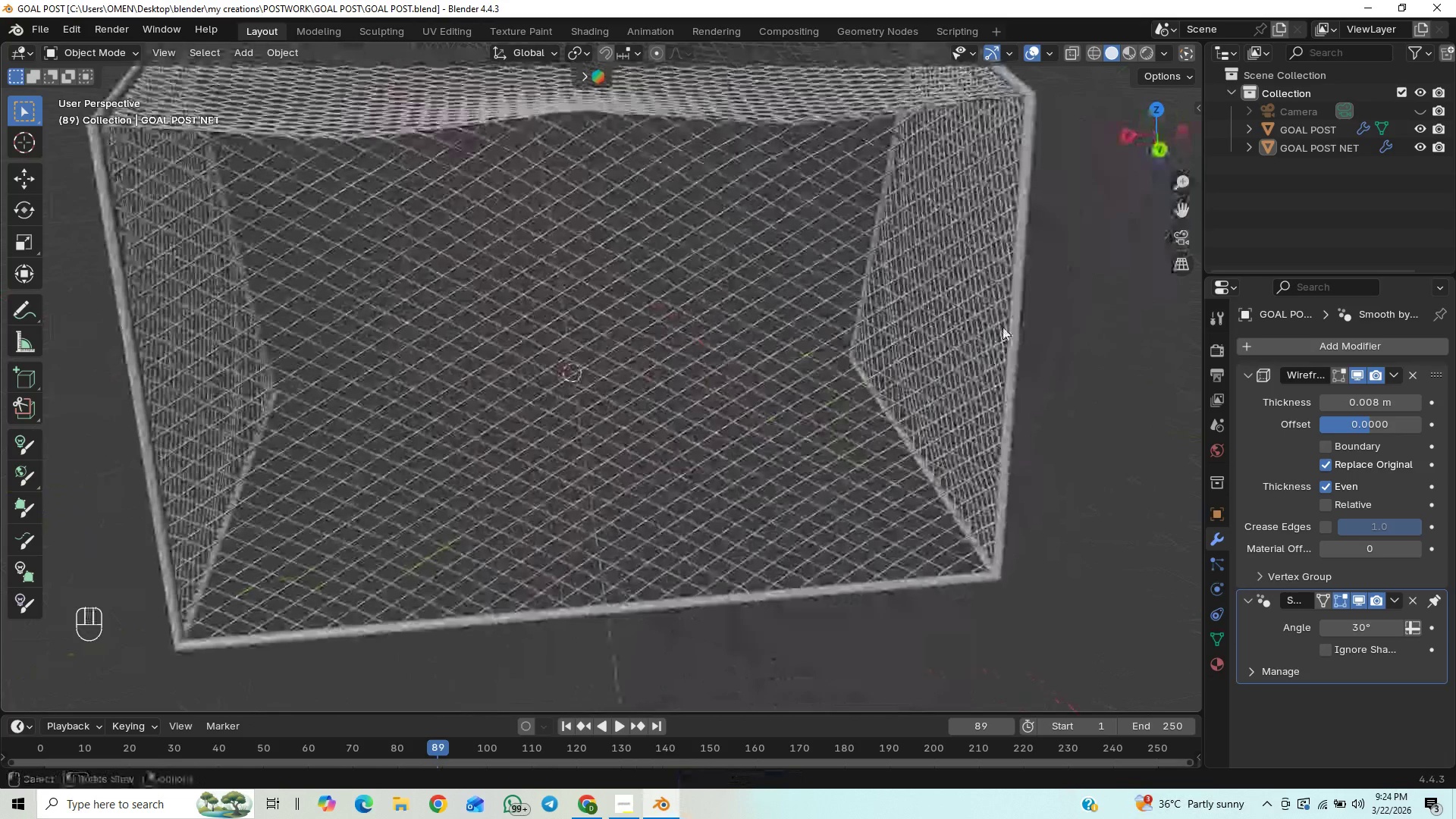 
scroll: coordinate [890, 315], scroll_direction: down, amount: 1.0
 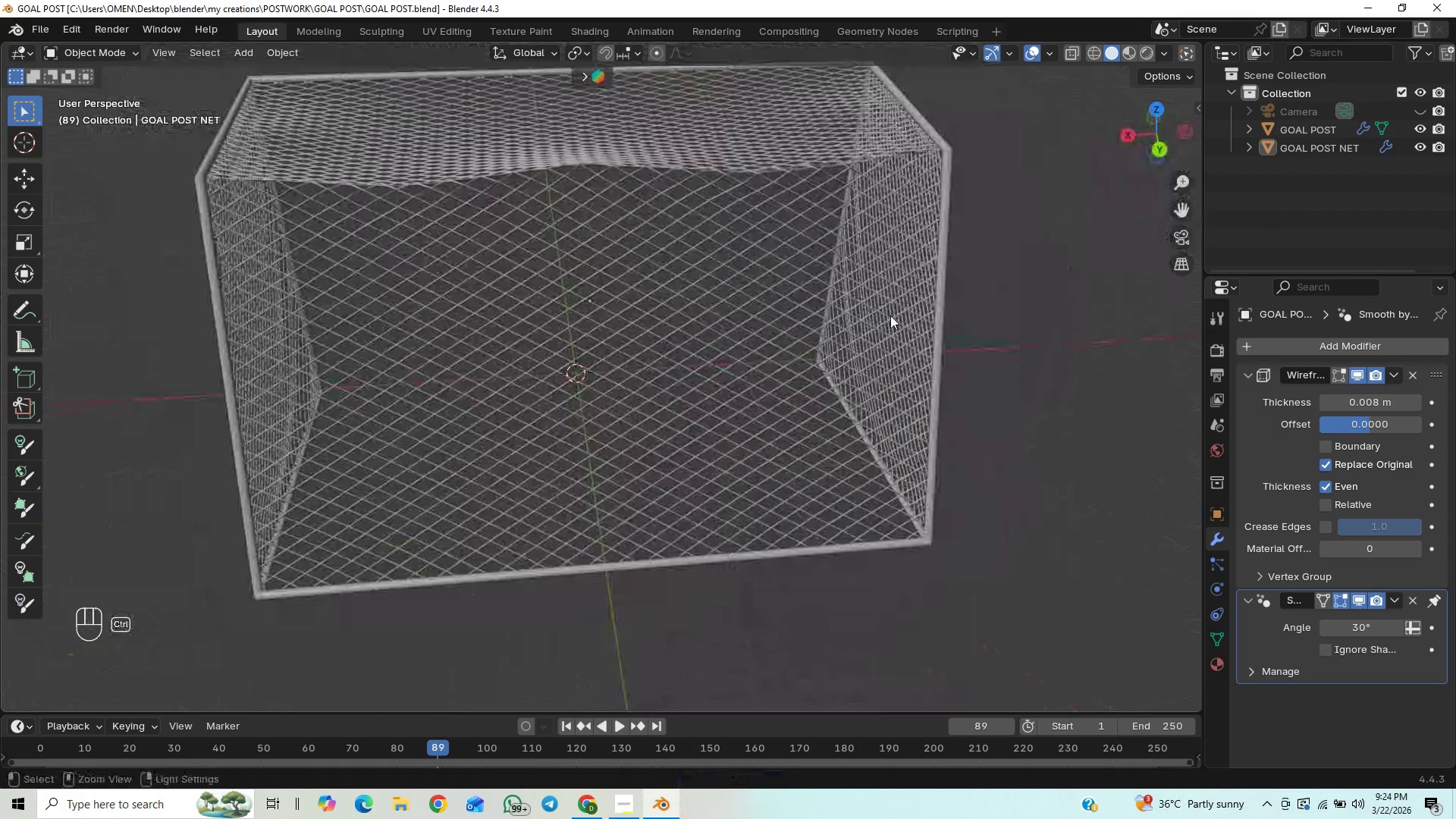 
key(Control+S)
 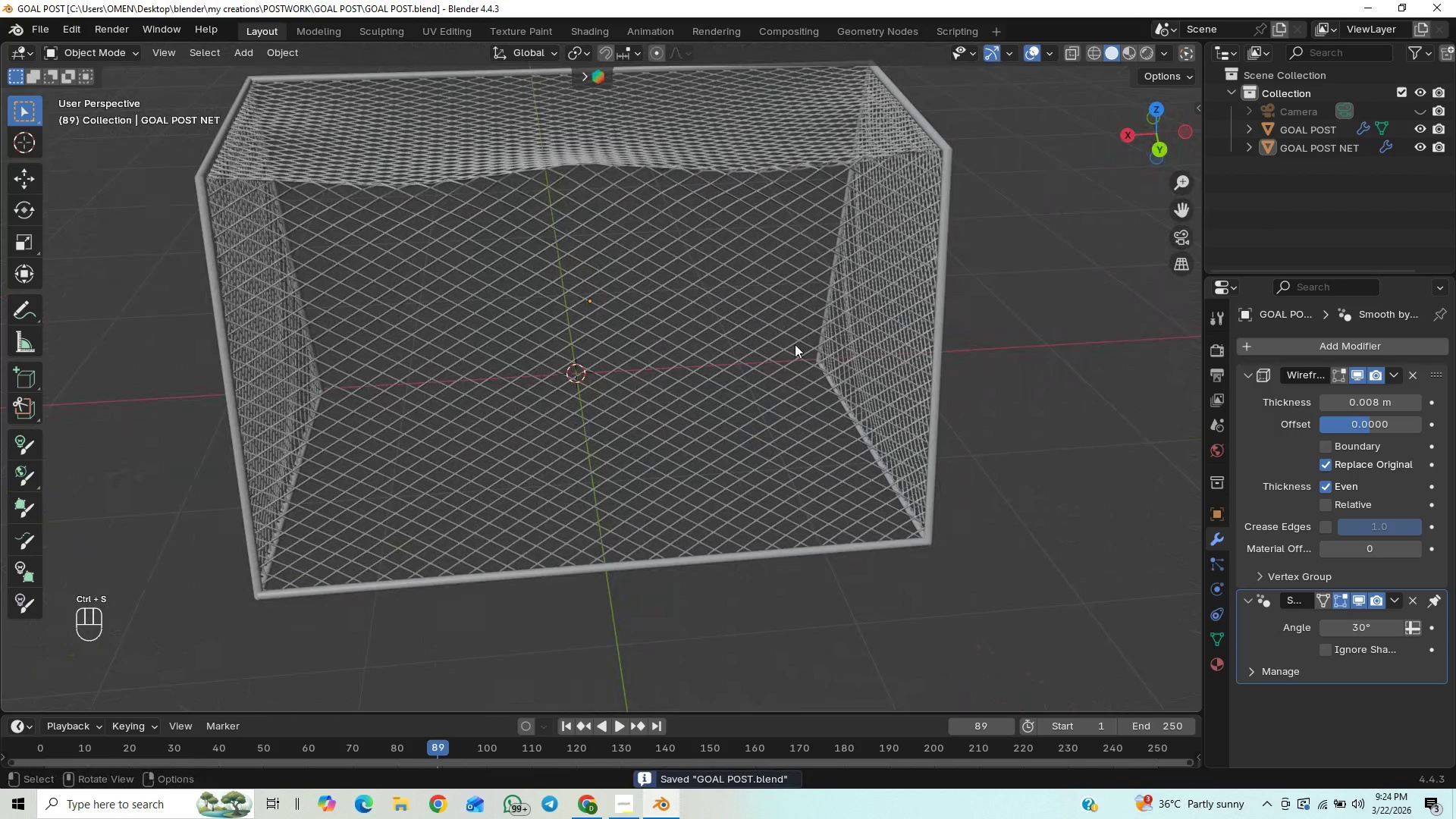 
scroll: coordinate [795, 344], scroll_direction: down, amount: 7.0
 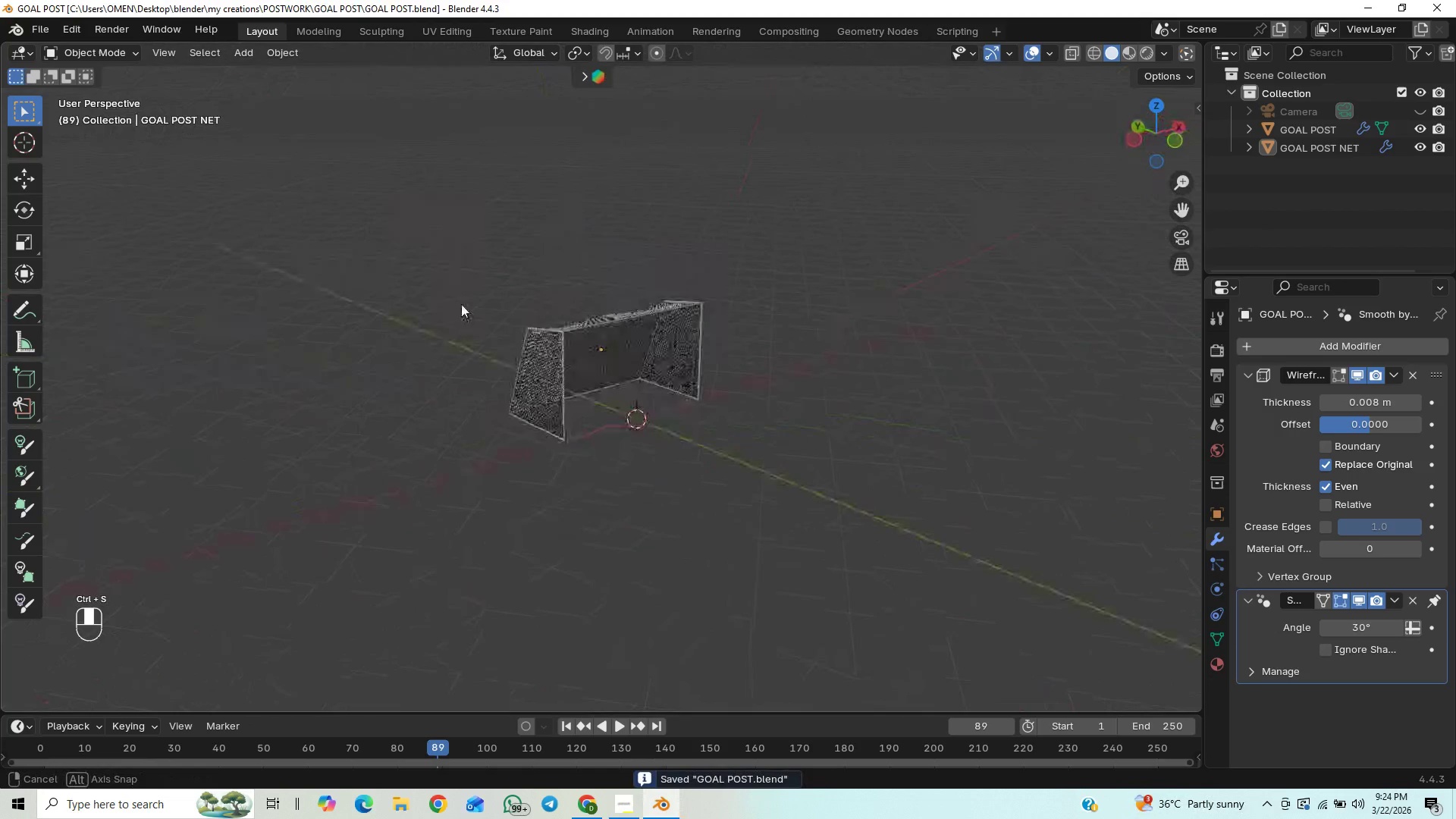 
scroll: coordinate [658, 350], scroll_direction: up, amount: 5.0
 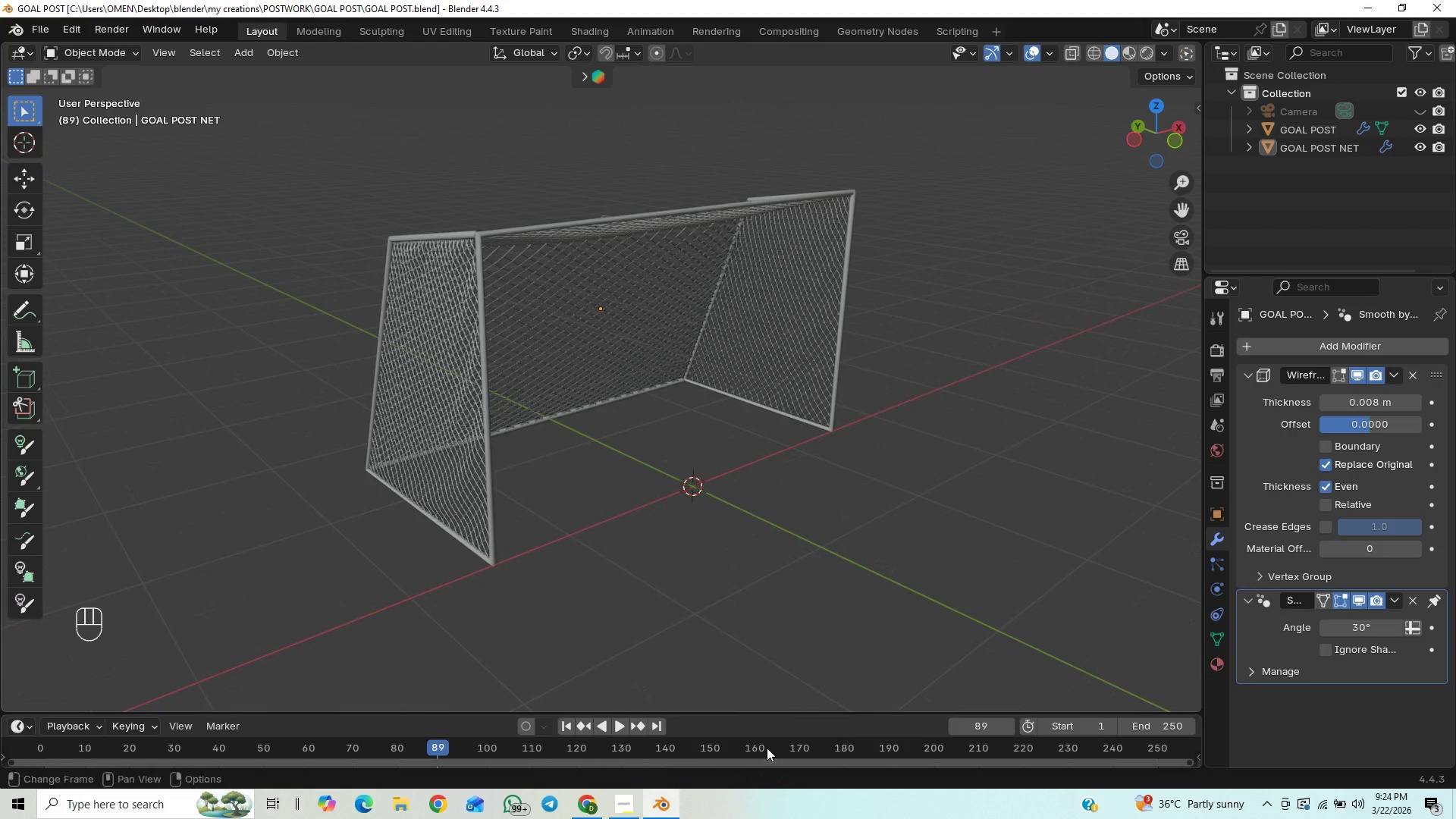 
left_click([635, 801])
 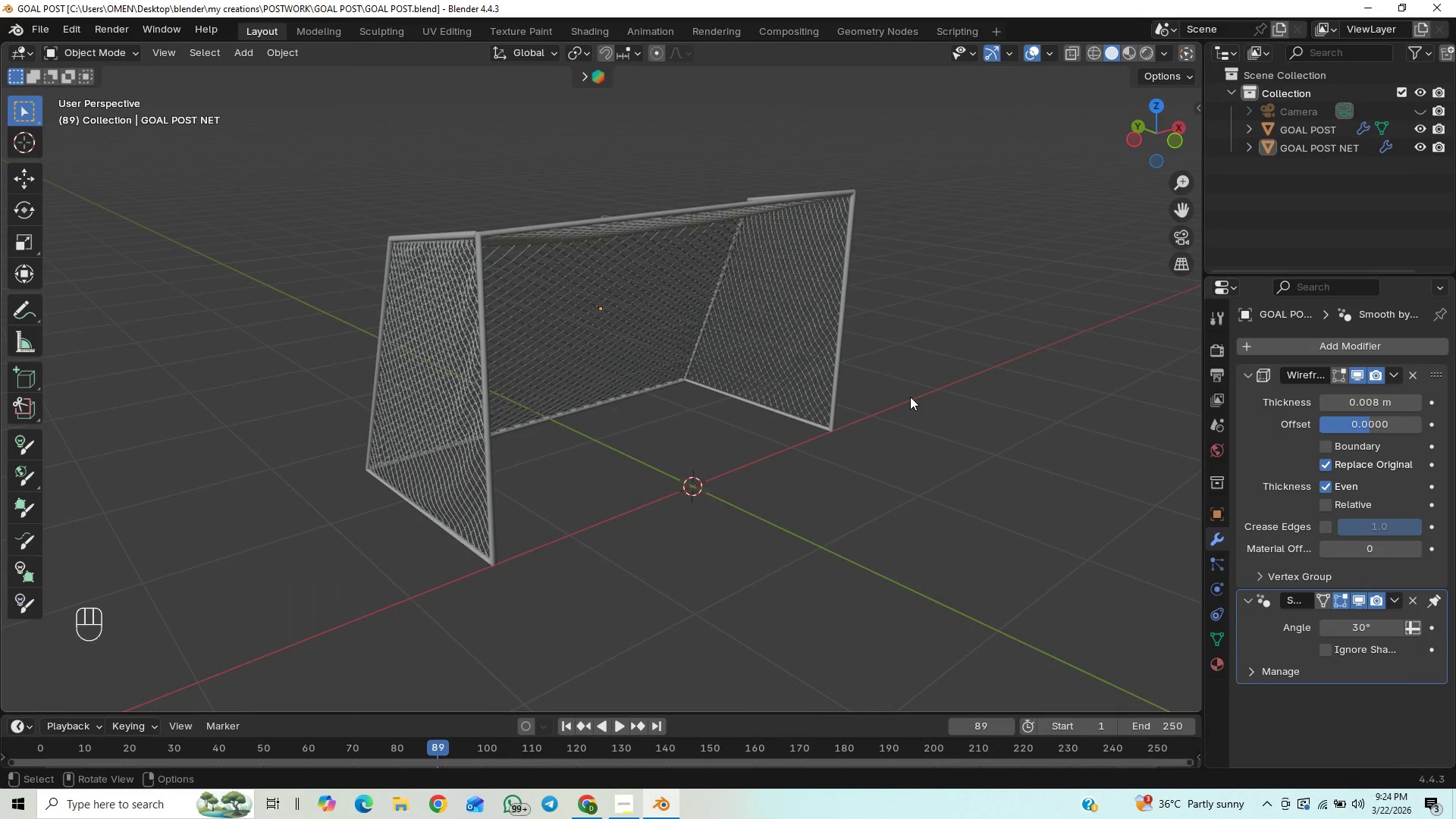 
key(Control+S)
 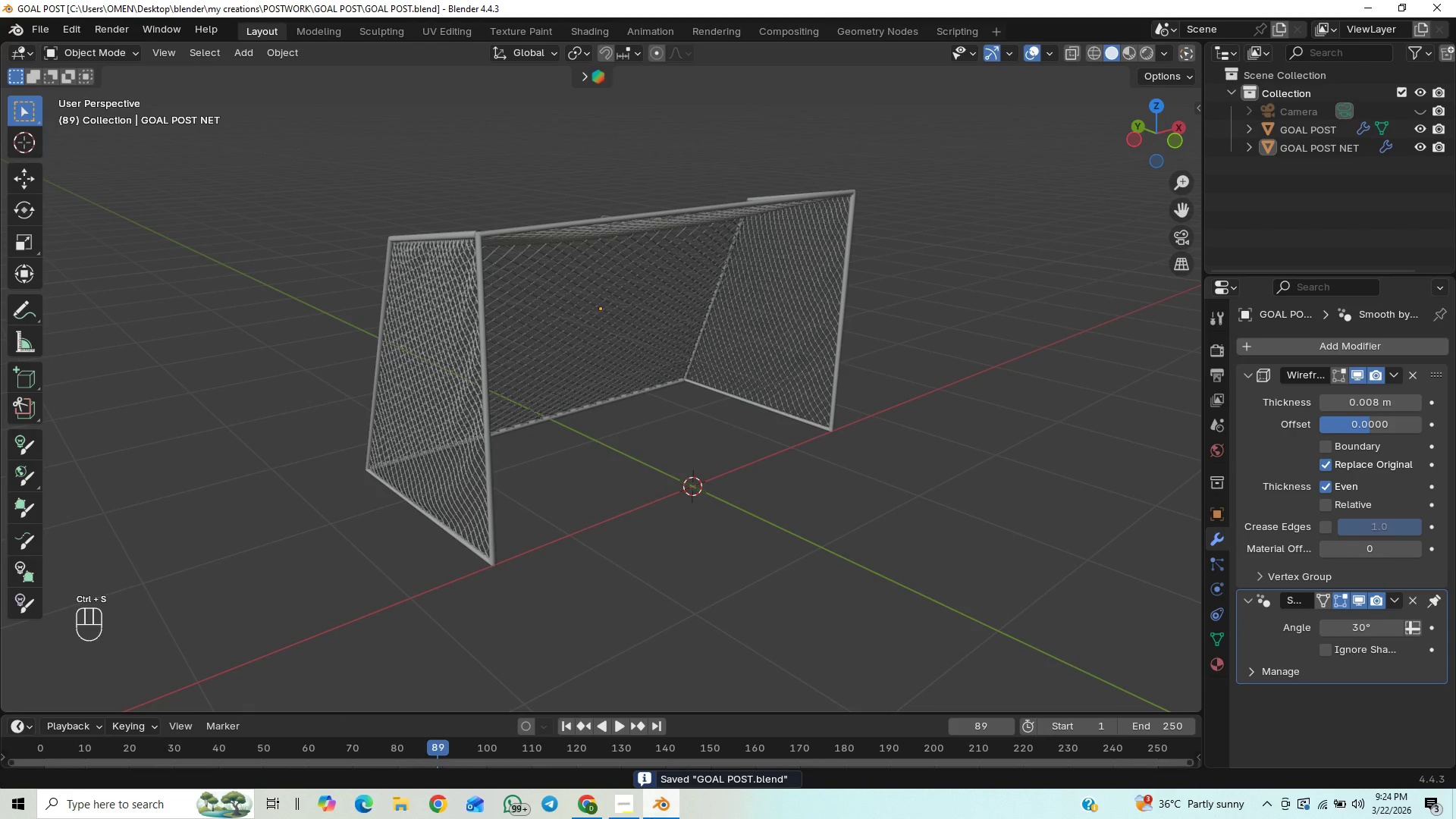 
left_click([631, 799])